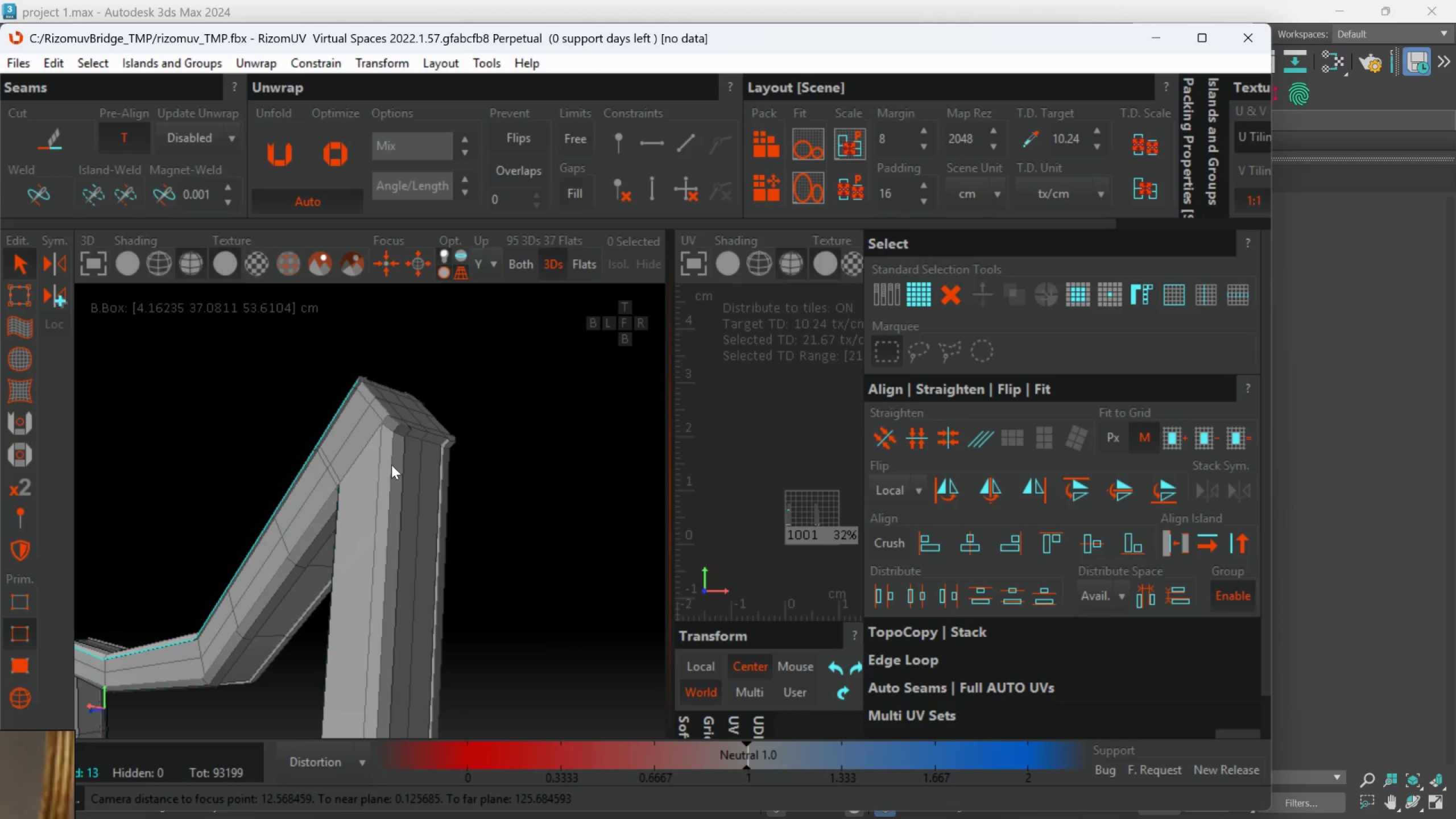 
scroll: coordinate [371, 476], scroll_direction: down, amount: 3.0
 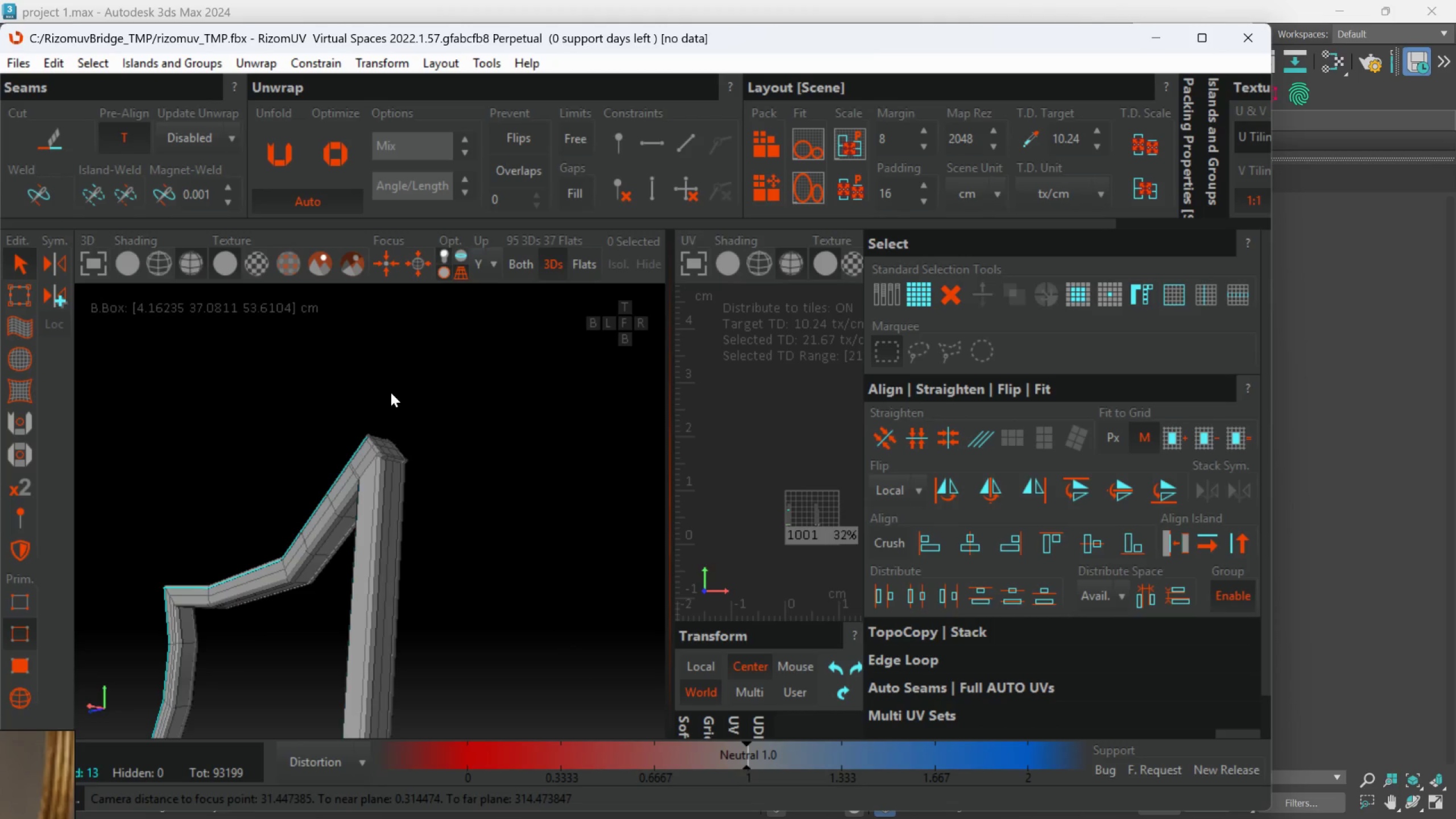 
hold_key(key=AltLeft, duration=0.38)
 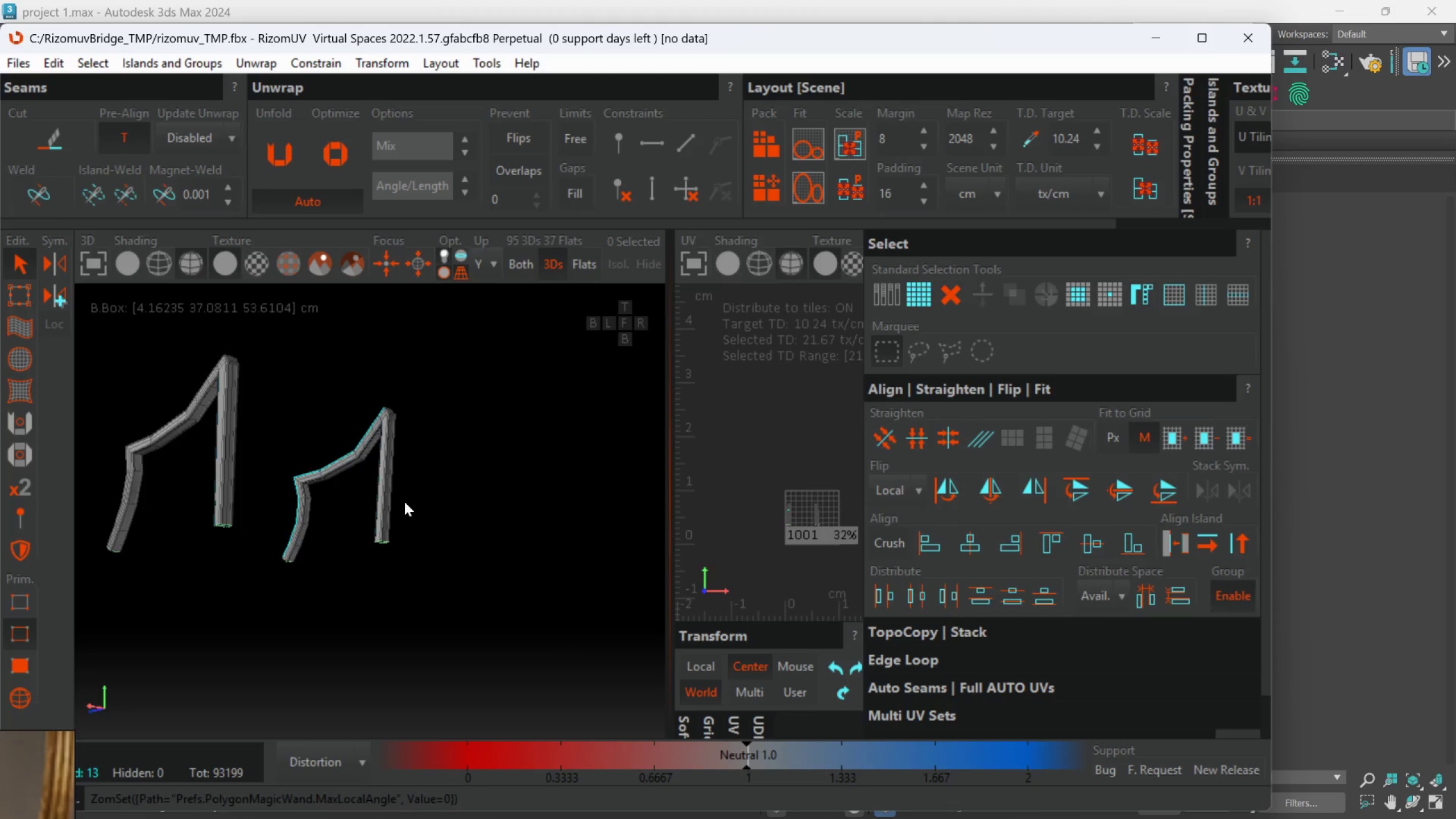 
scroll: coordinate [391, 399], scroll_direction: down, amount: 4.0
 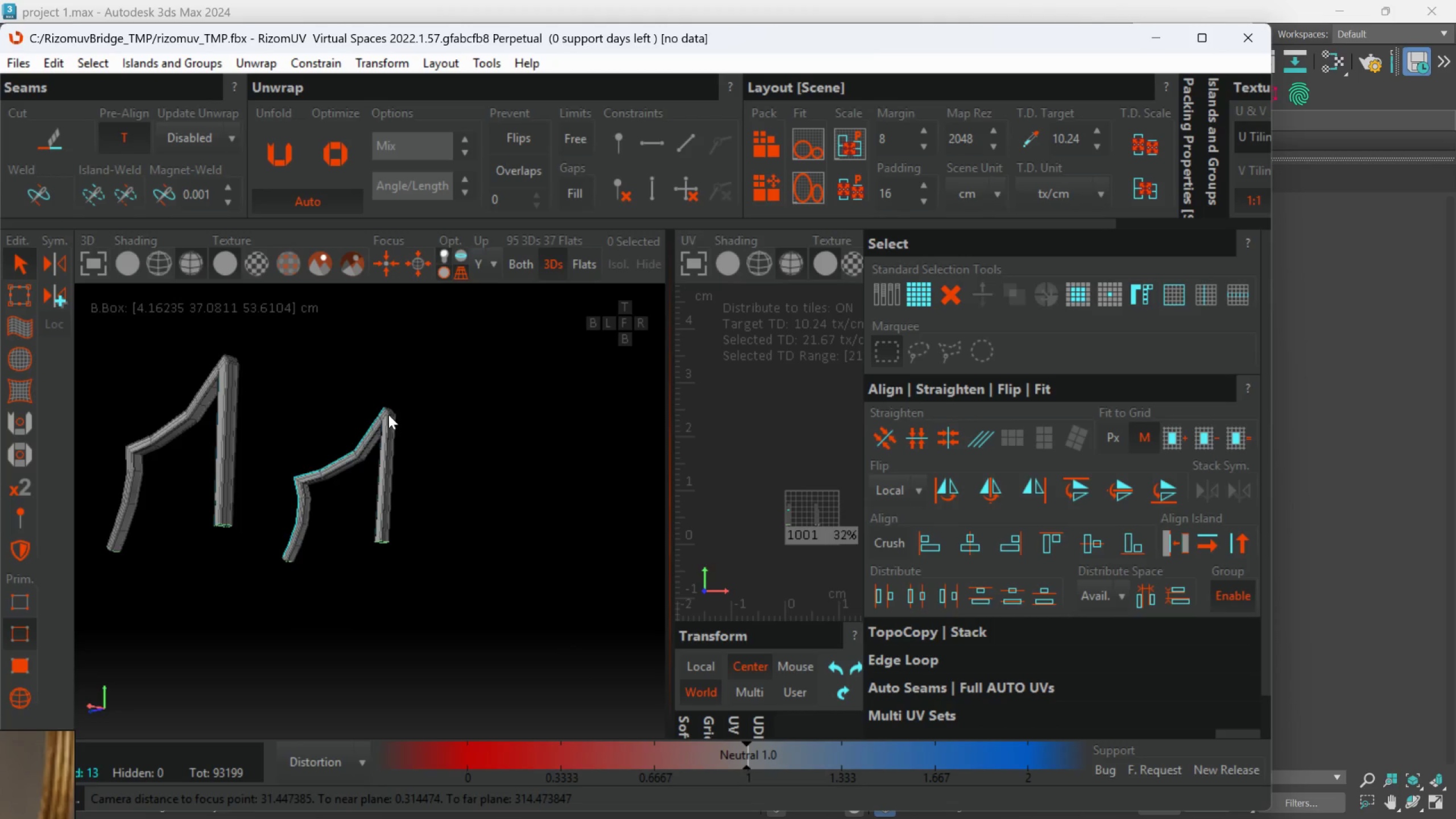 
key(Control+Z)
 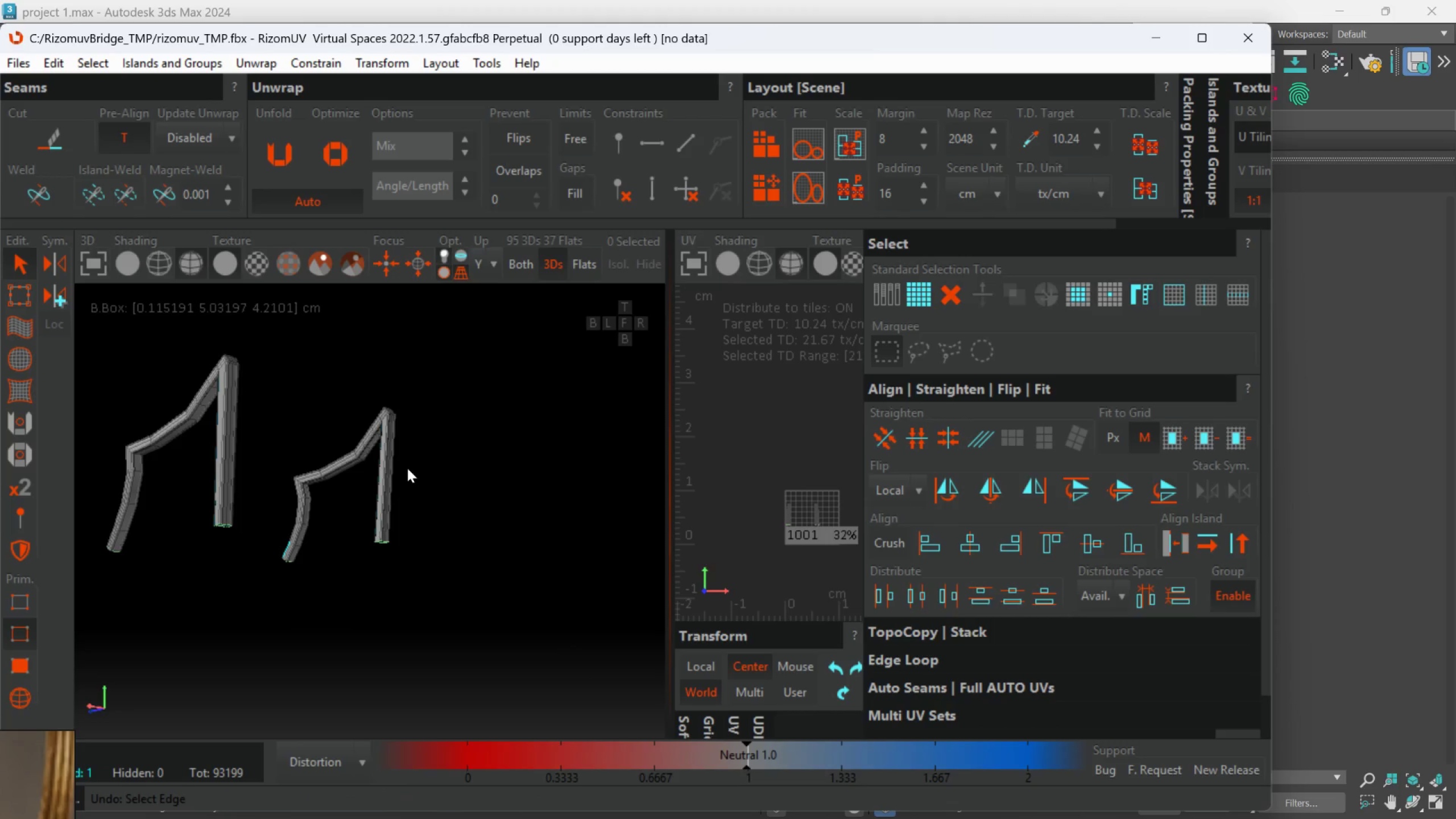 
scroll: coordinate [398, 475], scroll_direction: down, amount: 1.0
 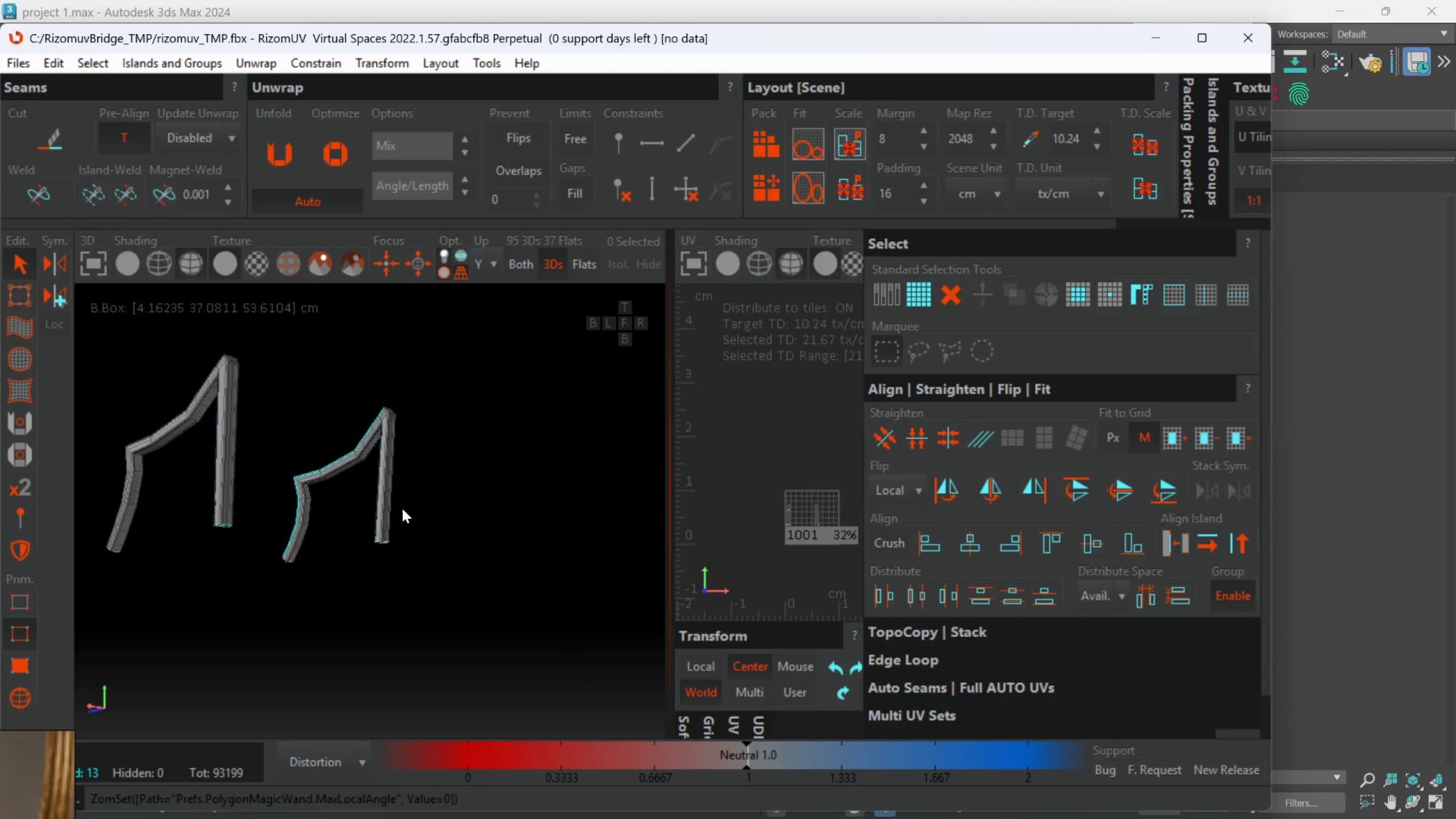 
hold_key(key=AltLeft, duration=0.55)
 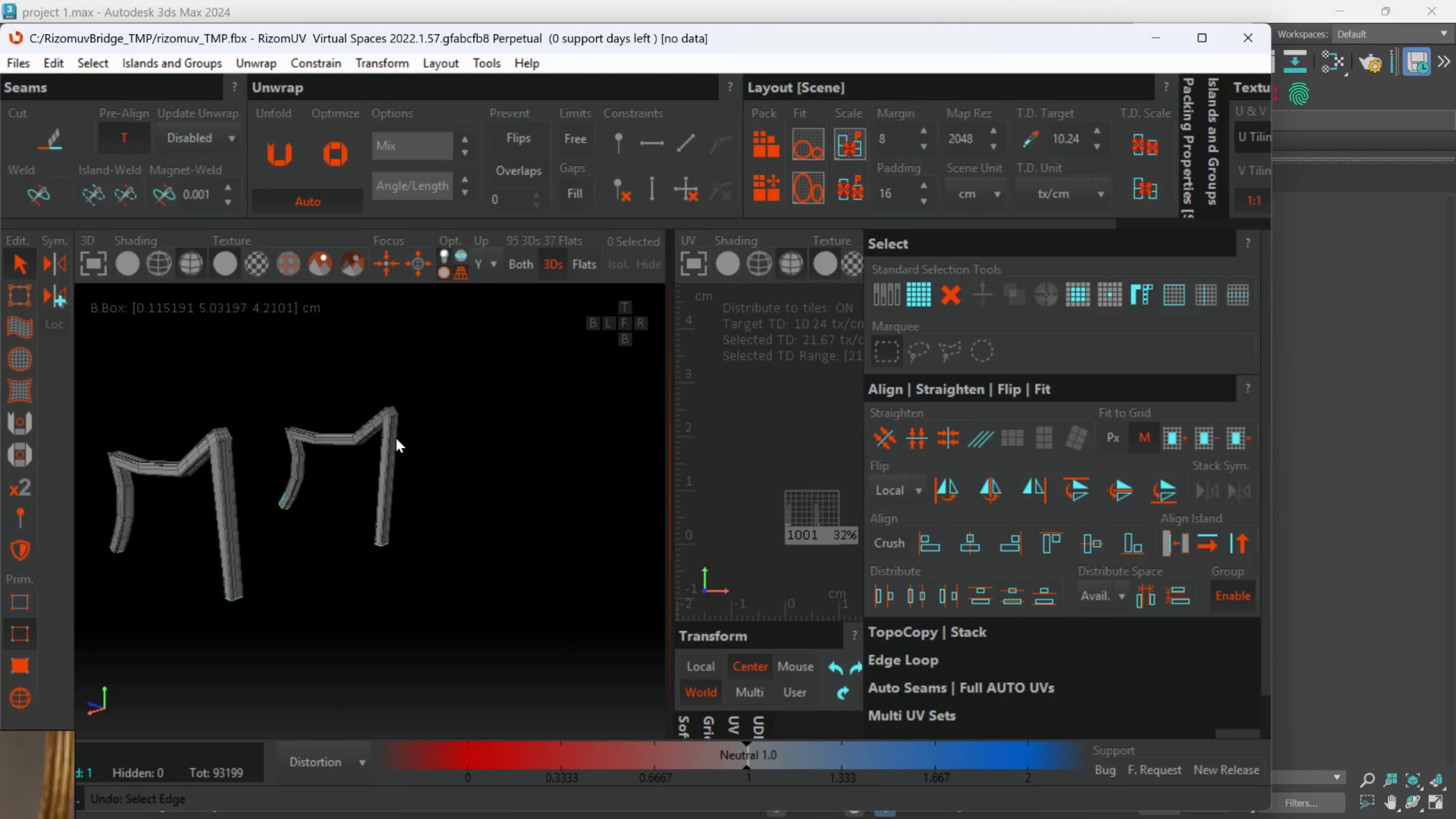 
hold_key(key=AltLeft, duration=0.53)
 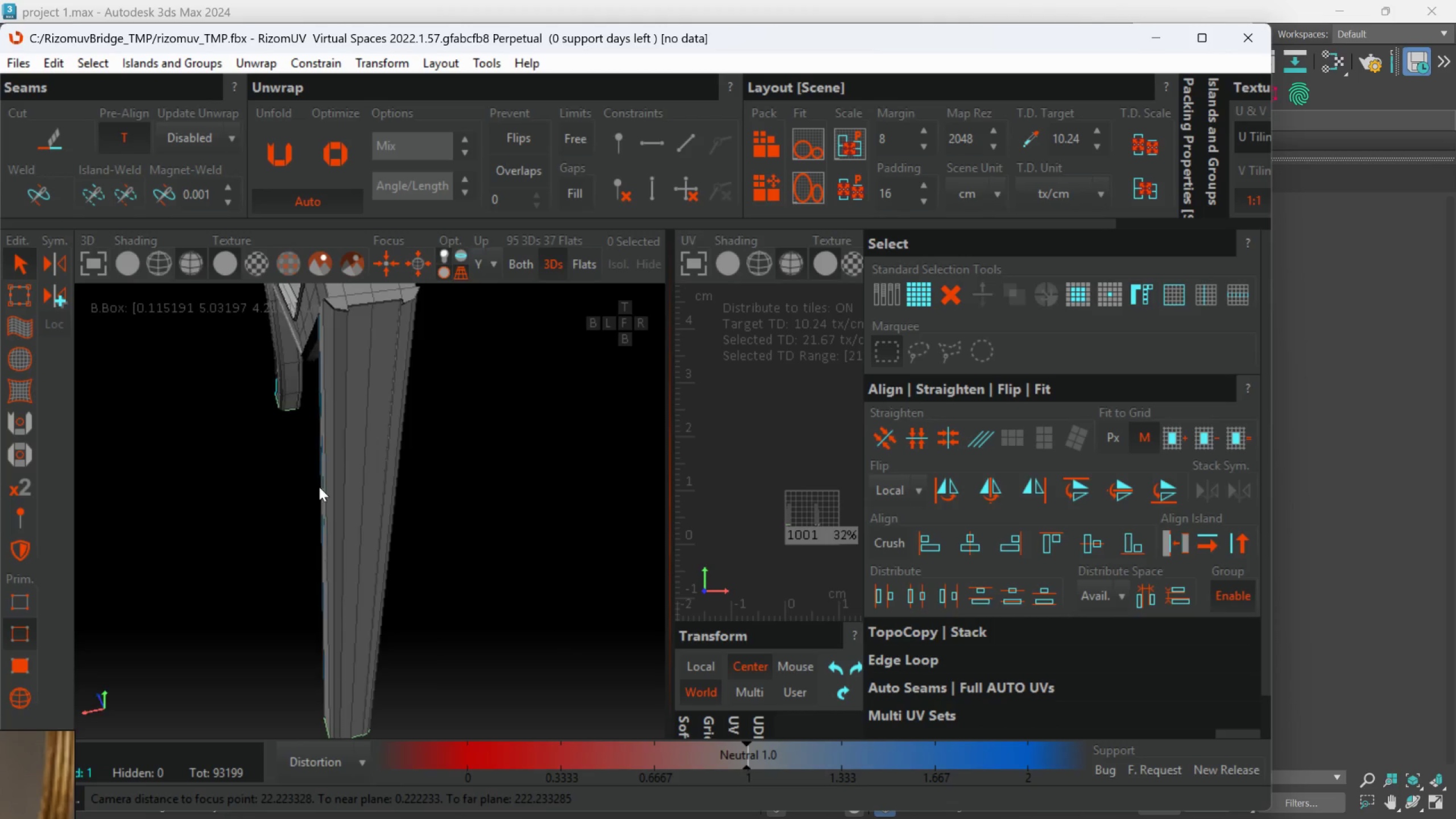 
scroll: coordinate [396, 438], scroll_direction: up, amount: 4.0
 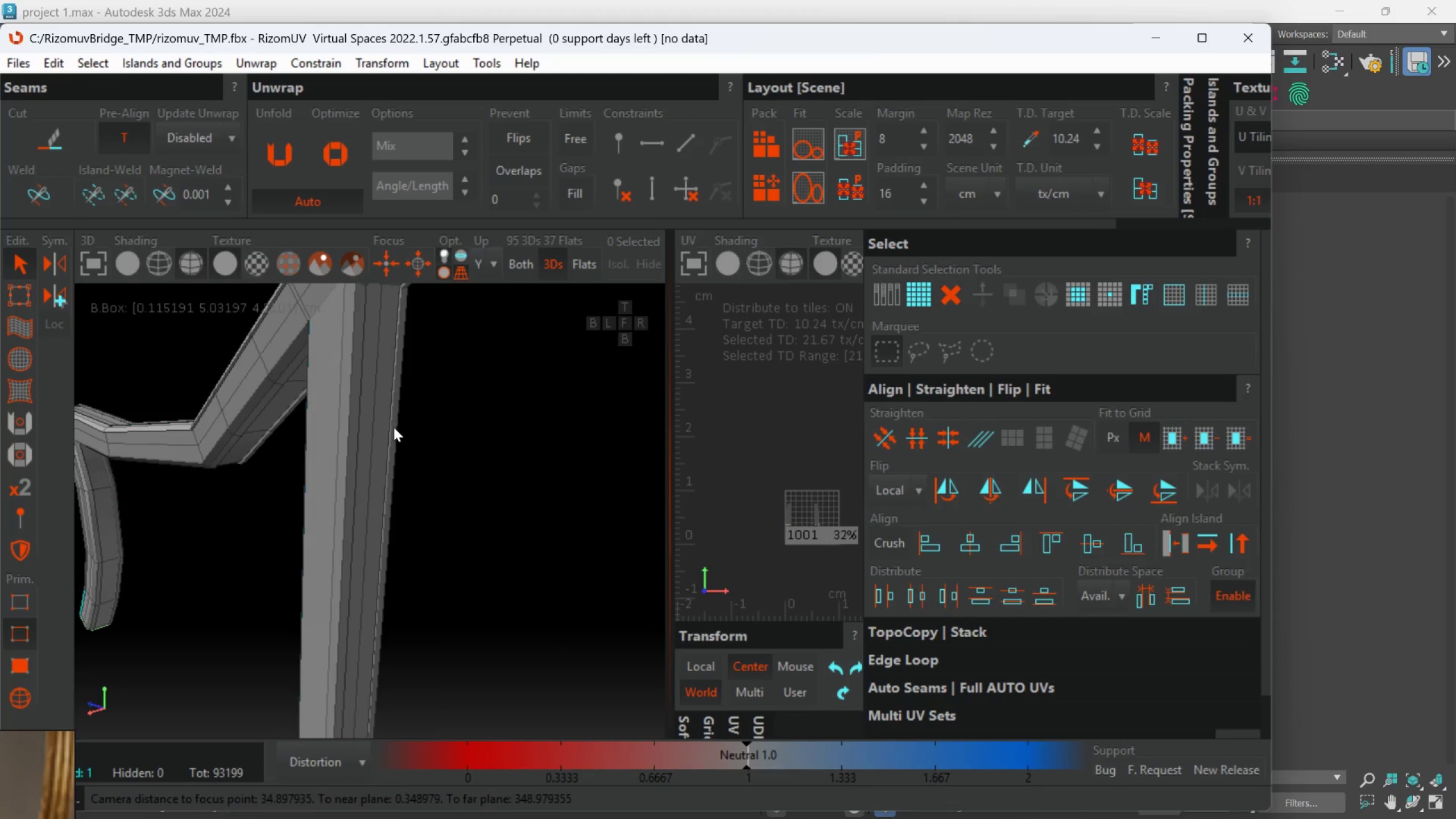 
hold_key(key=AltLeft, duration=0.61)
 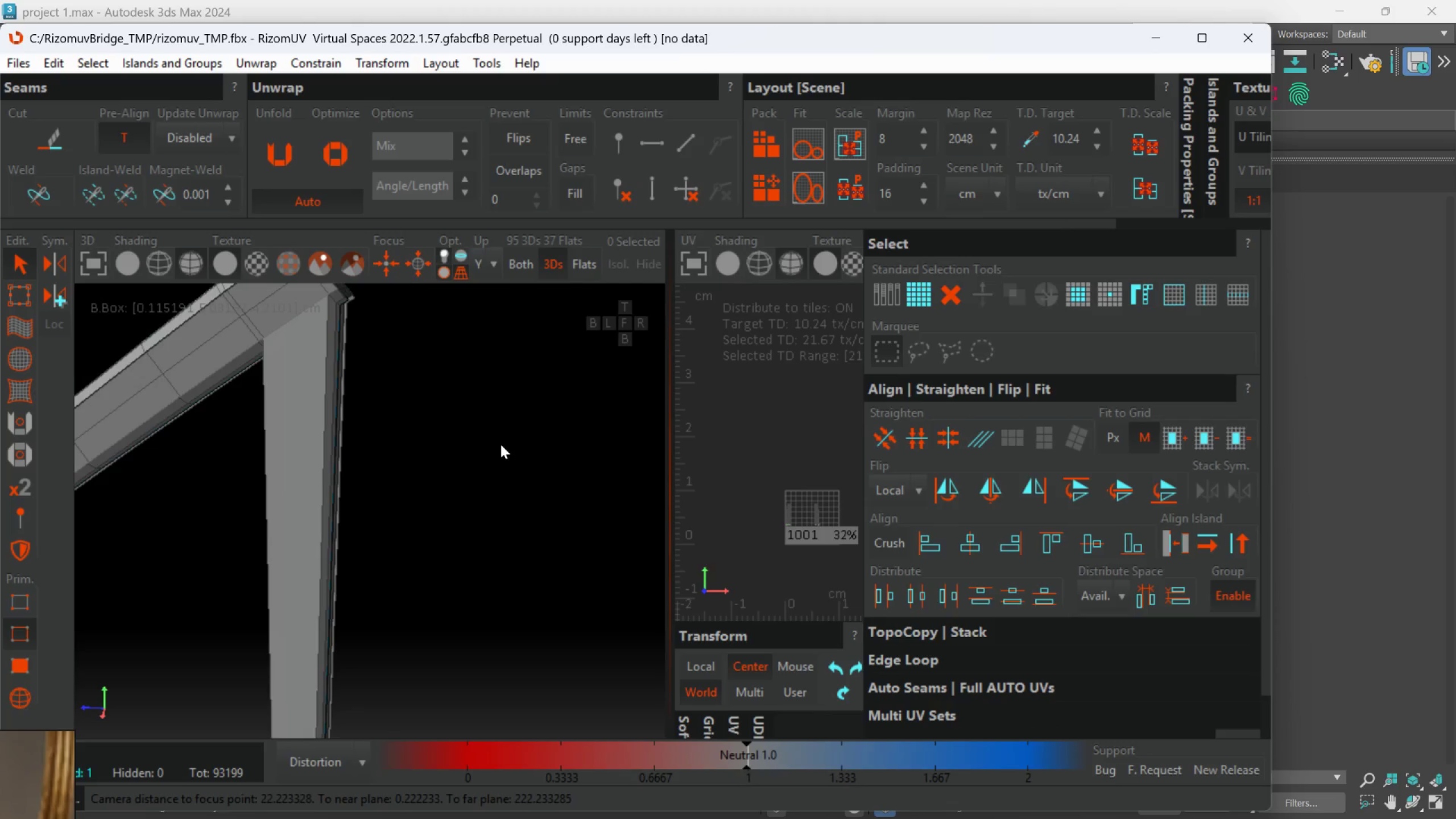 
hold_key(key=AltLeft, duration=0.66)
 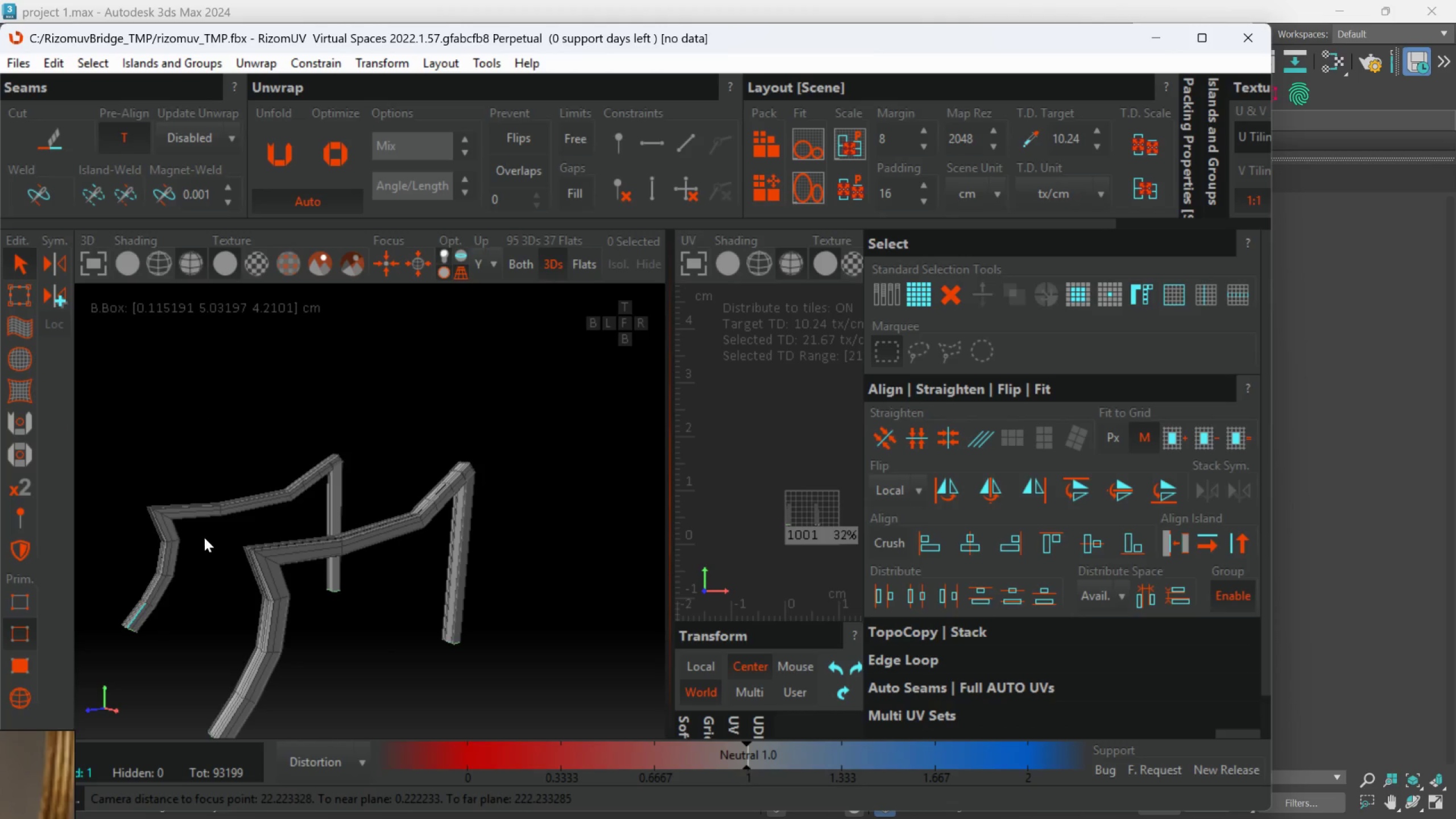 
hold_key(key=AltLeft, duration=1.59)
 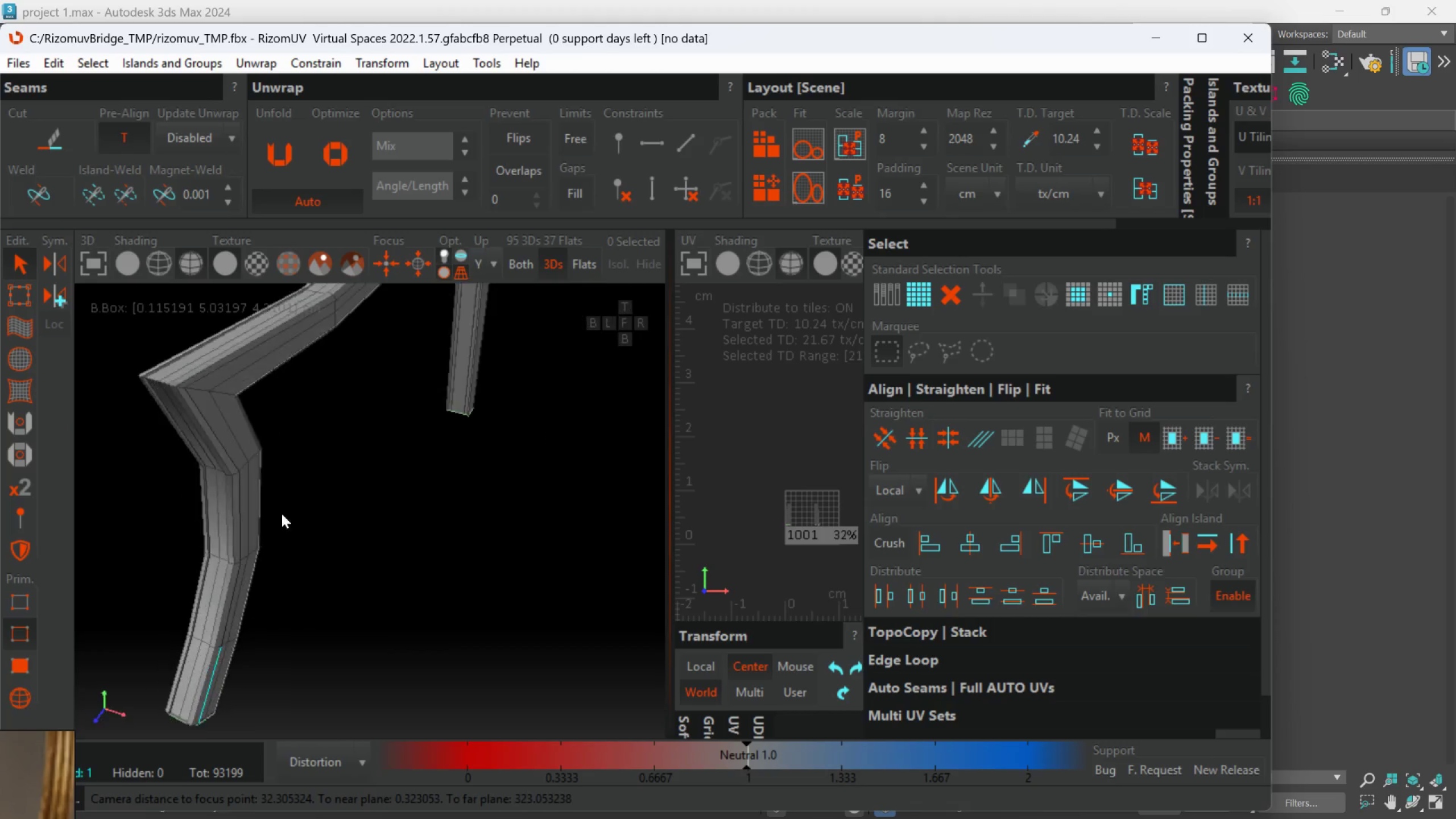 
scroll: coordinate [497, 453], scroll_direction: down, amount: 3.0
 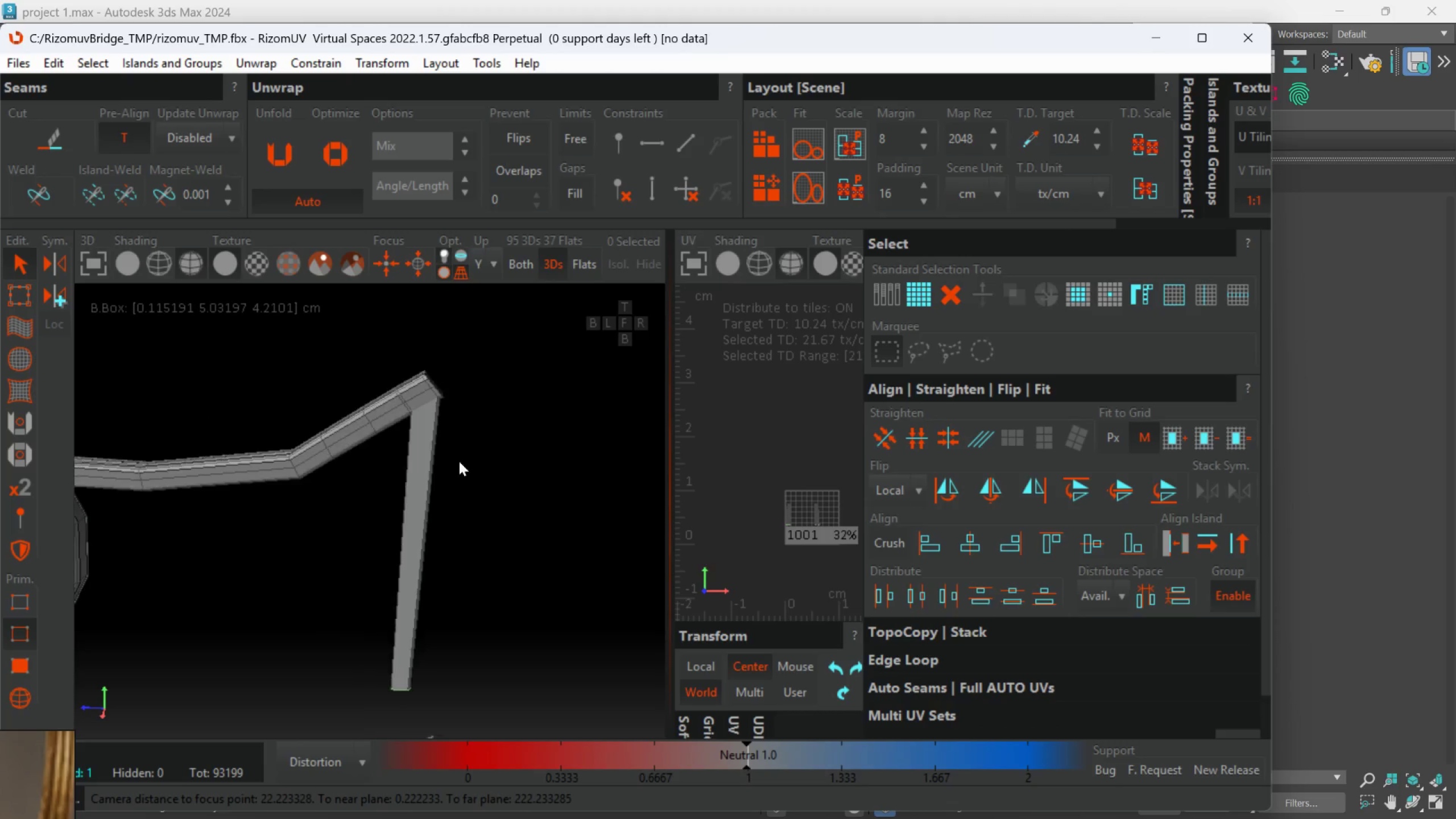 
hold_key(key=AltLeft, duration=1.52)
 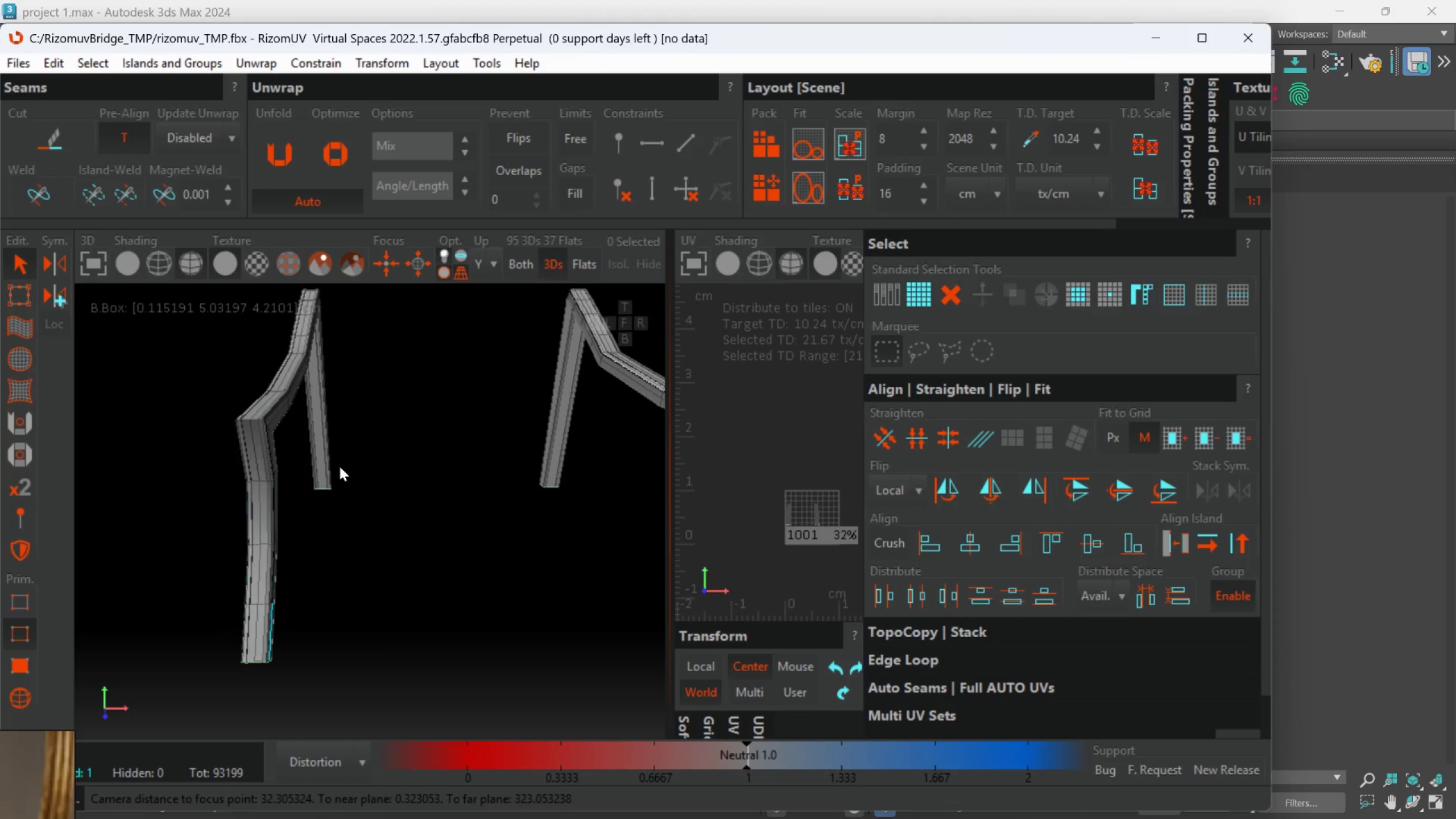 
scroll: coordinate [207, 427], scroll_direction: down, amount: 2.0
 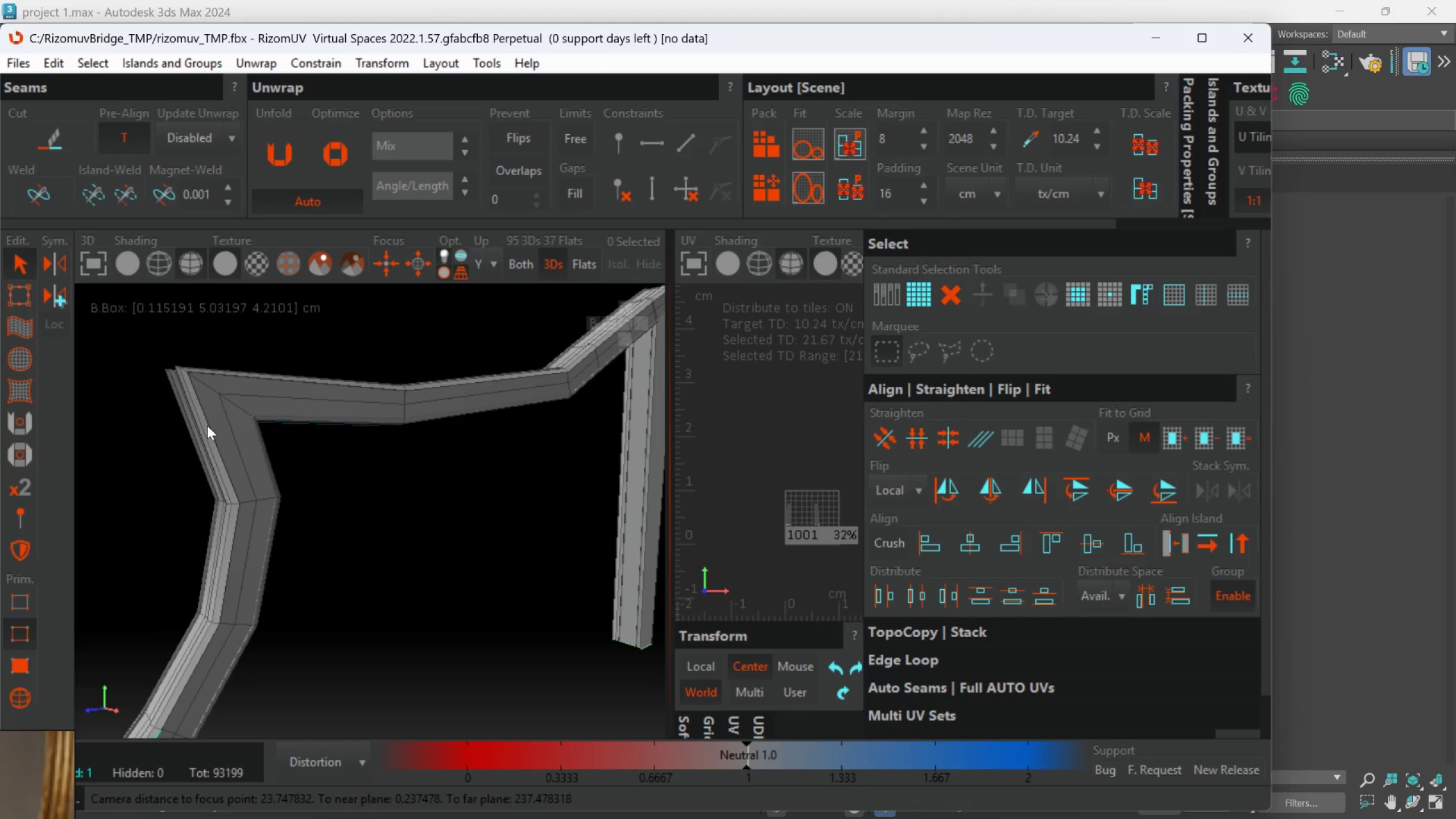 
hold_key(key=AltLeft, duration=0.31)
 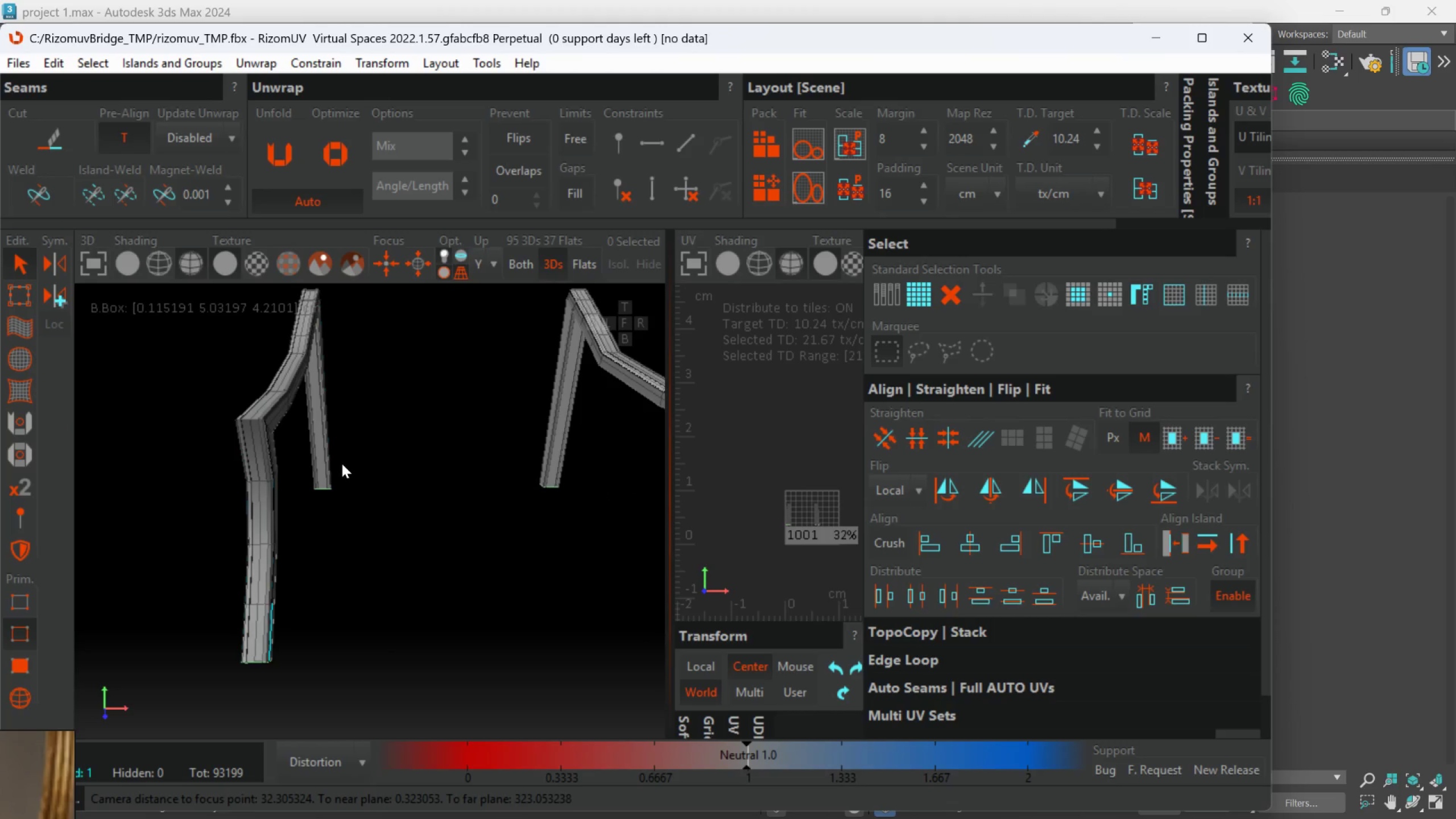 
hold_key(key=AltLeft, duration=2.11)
scroll: coordinate [340, 466], scroll_direction: down, amount: 2.0
 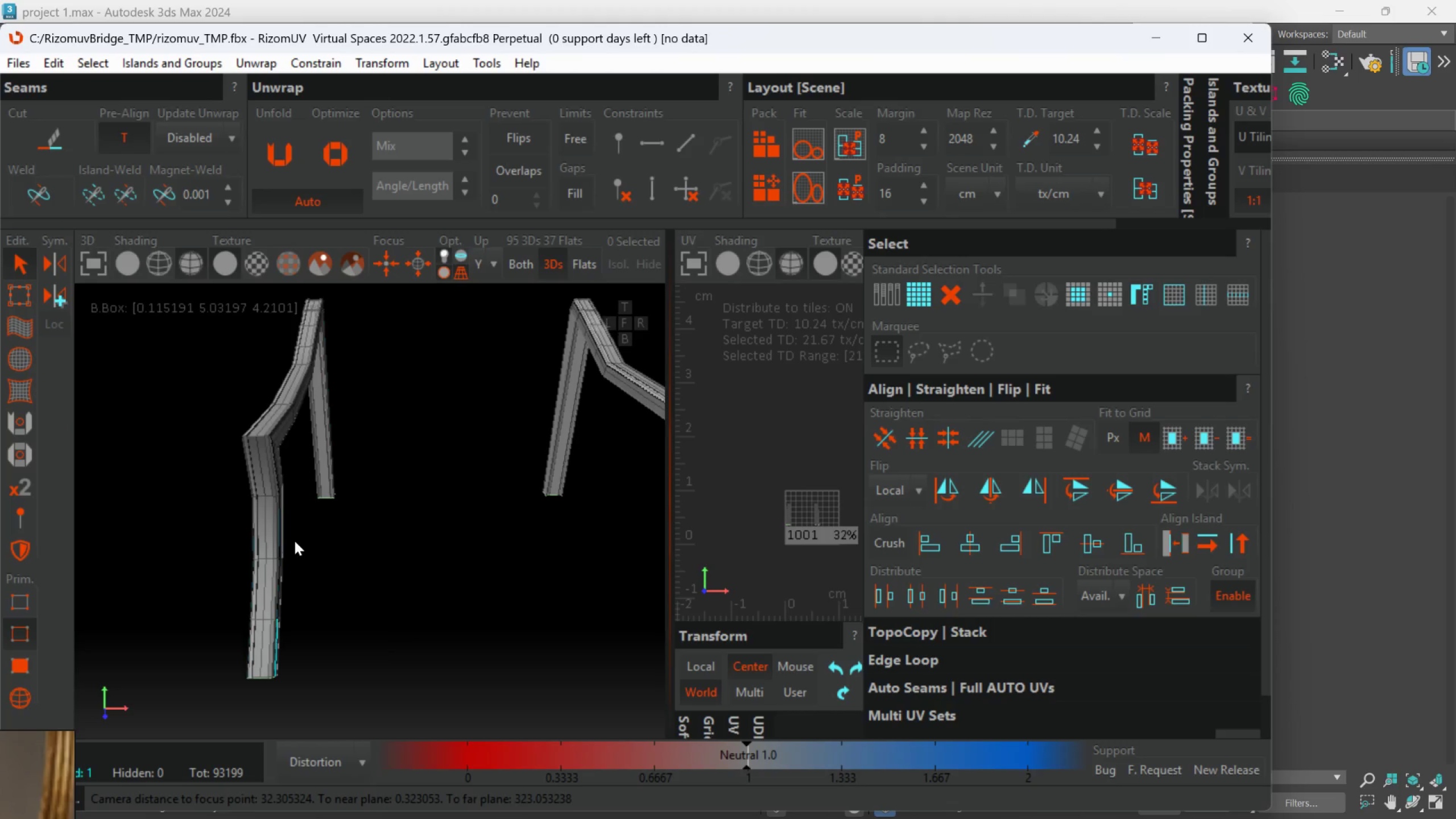 
hold_key(key=AltLeft, duration=0.53)
 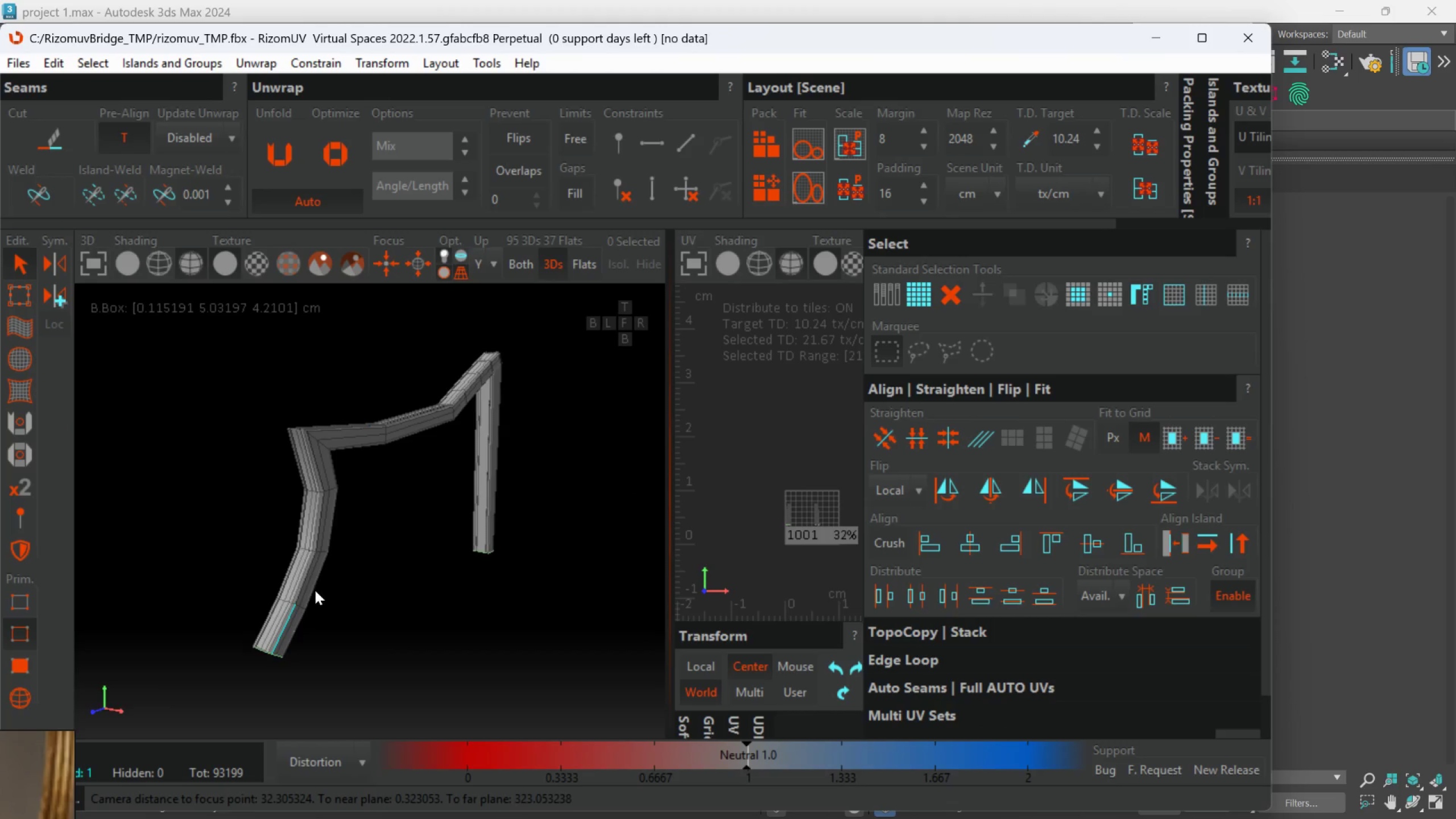 
hold_key(key=AltLeft, duration=0.56)
 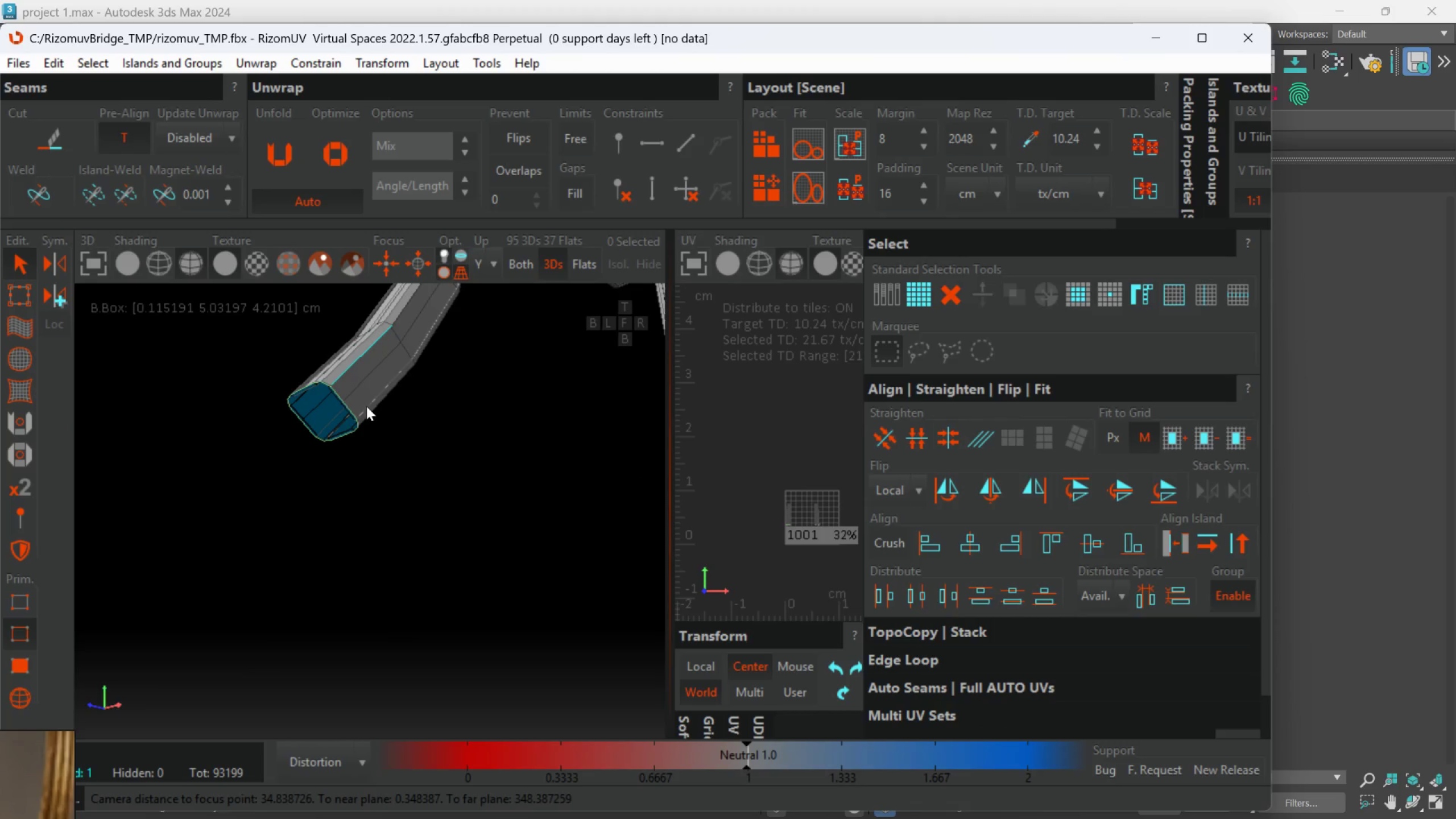 
scroll: coordinate [366, 411], scroll_direction: up, amount: 4.0
 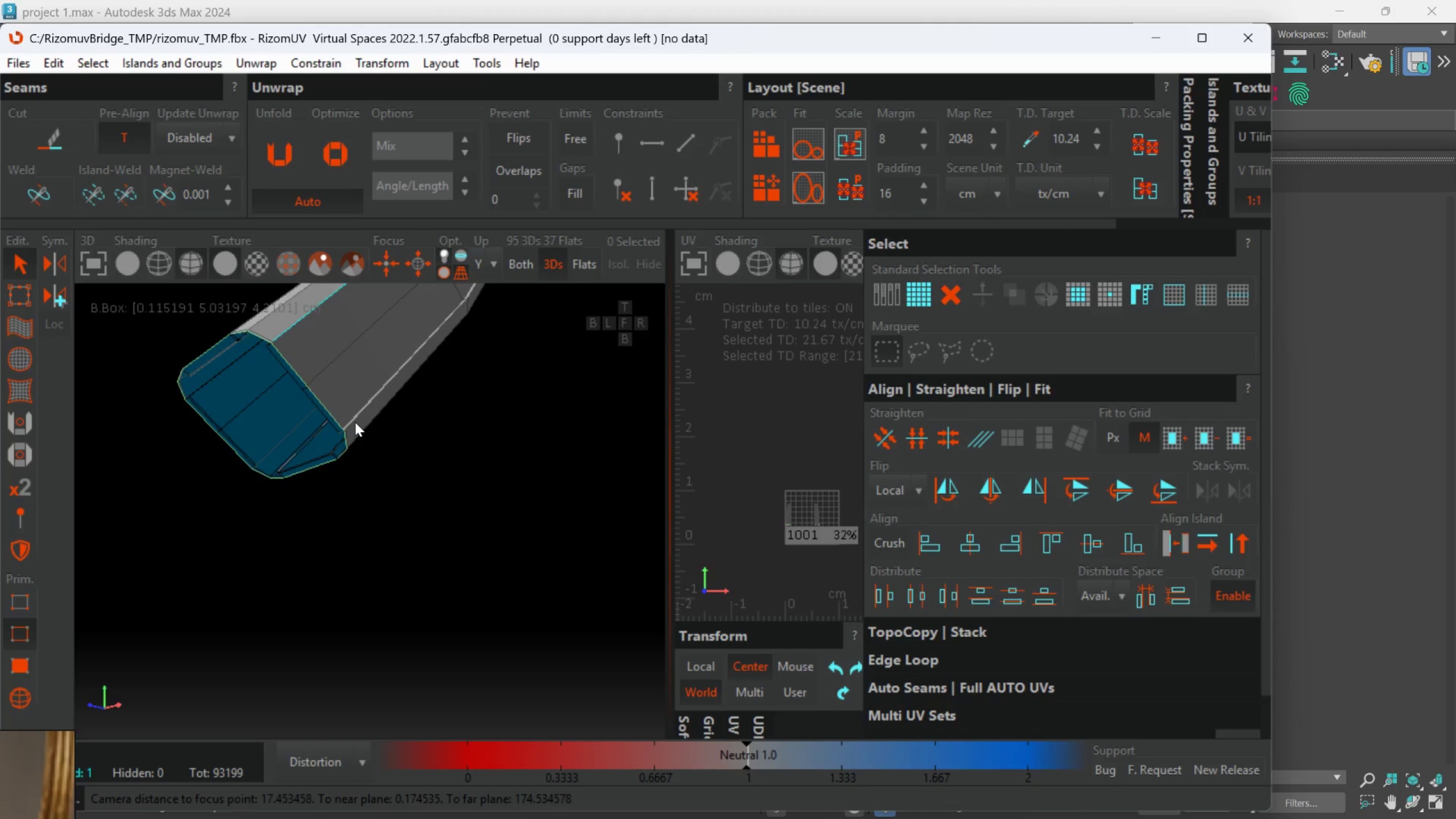 
double_click([339, 429])
 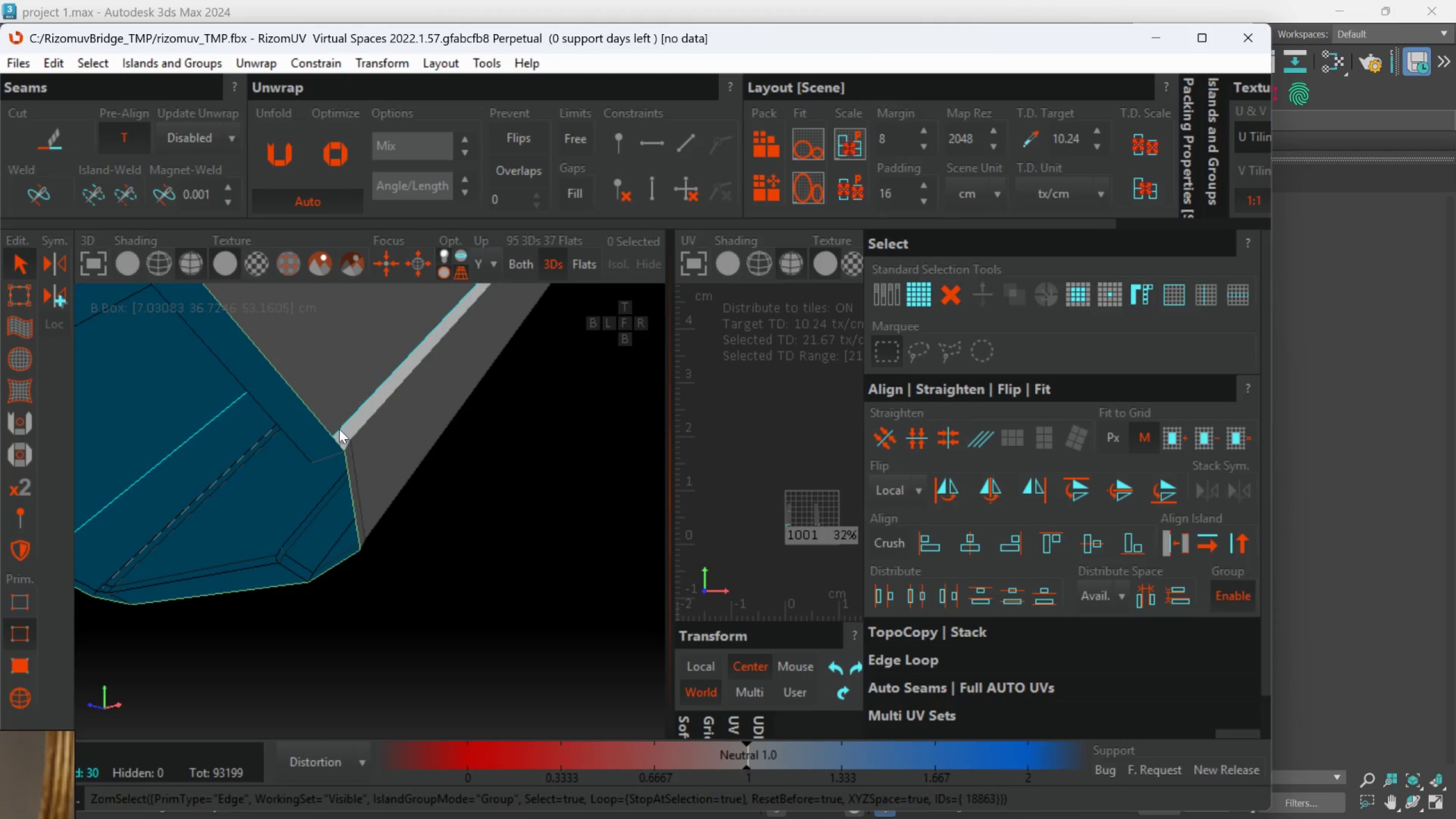 
scroll: coordinate [336, 429], scroll_direction: up, amount: 4.0
 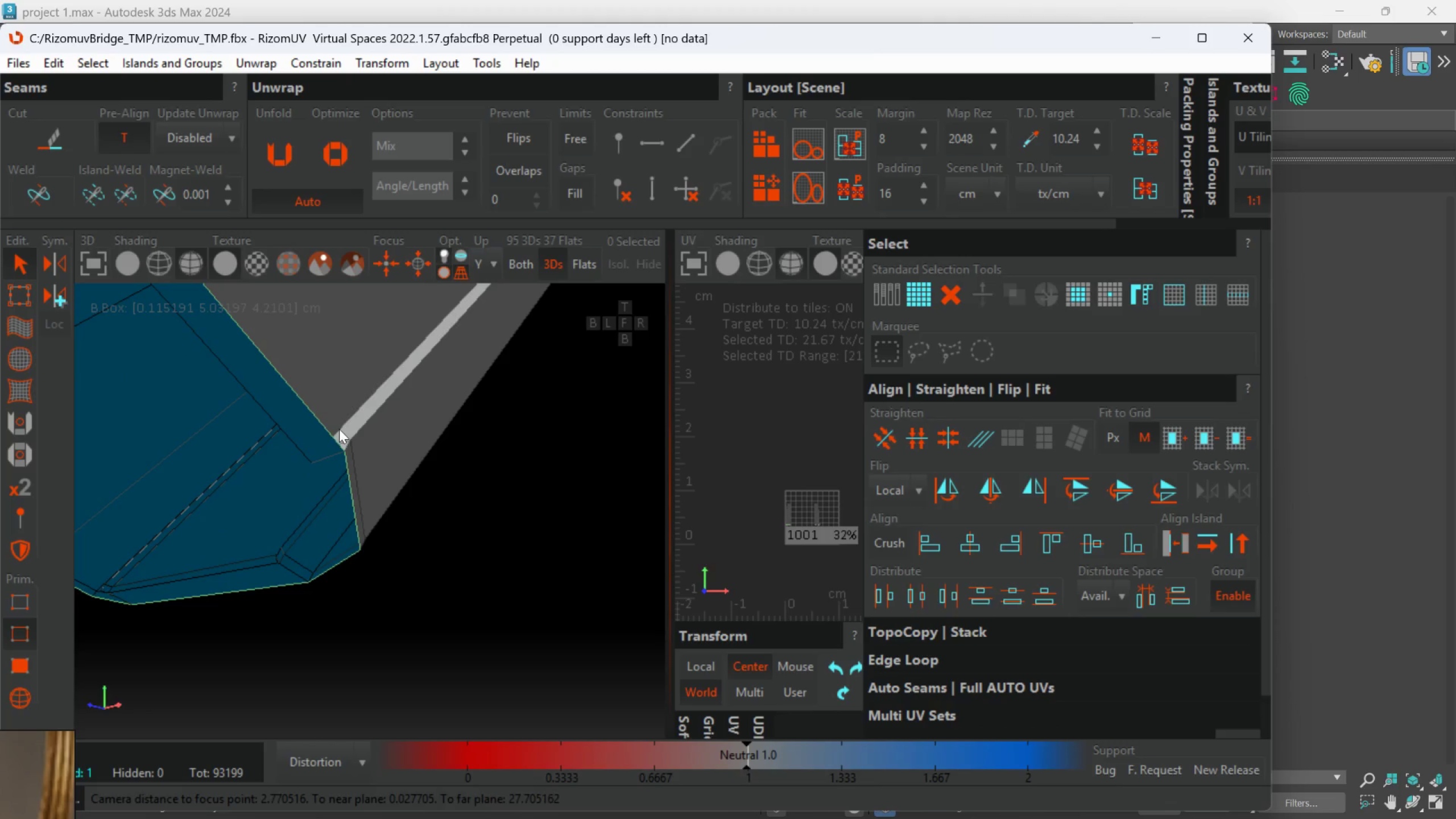 
hold_key(key=AltLeft, duration=1.5)
 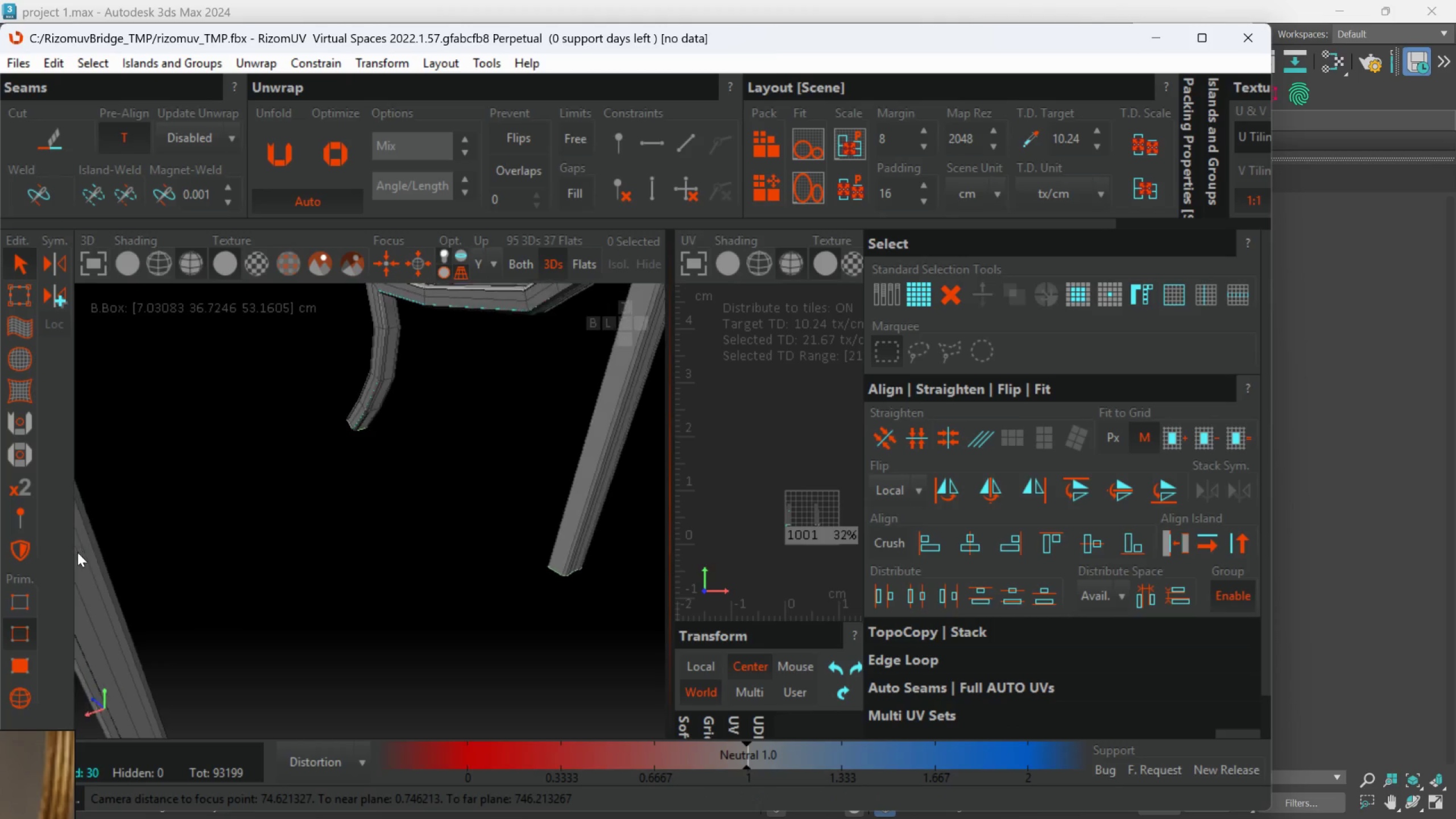 
scroll: coordinate [339, 434], scroll_direction: down, amount: 13.0
 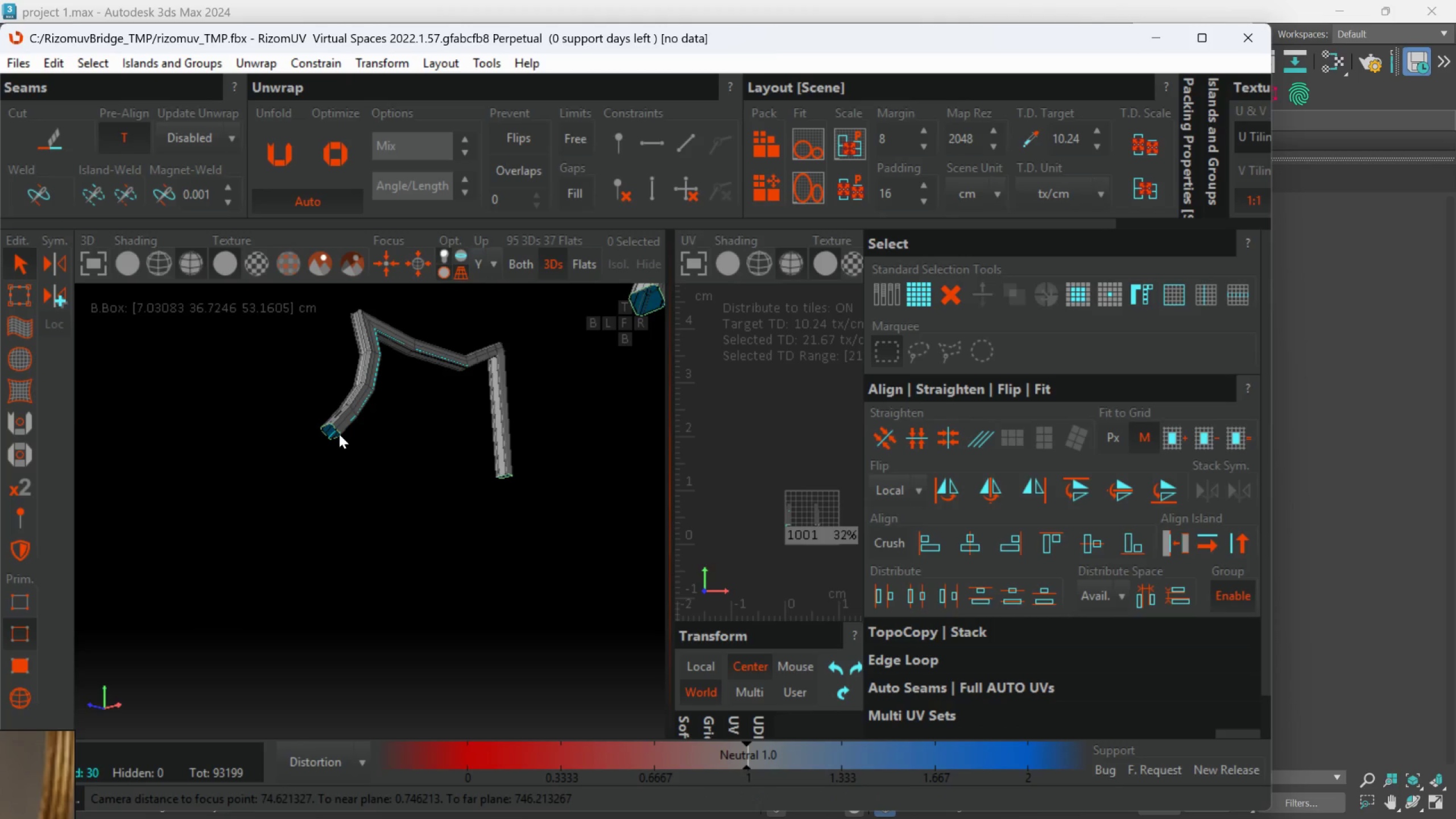 
hold_key(key=AltLeft, duration=0.61)
 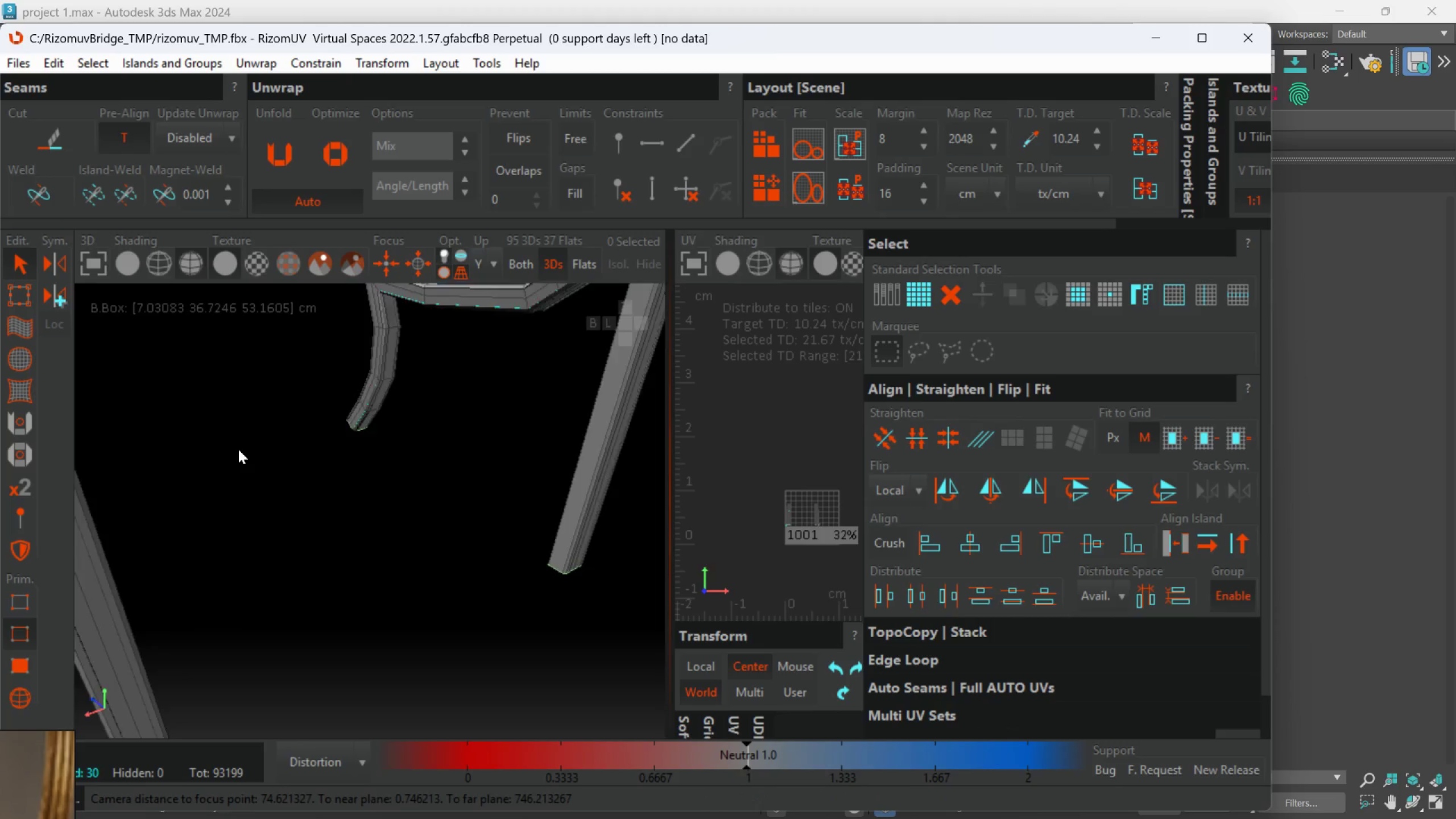 
scroll: coordinate [239, 449], scroll_direction: down, amount: 2.0
 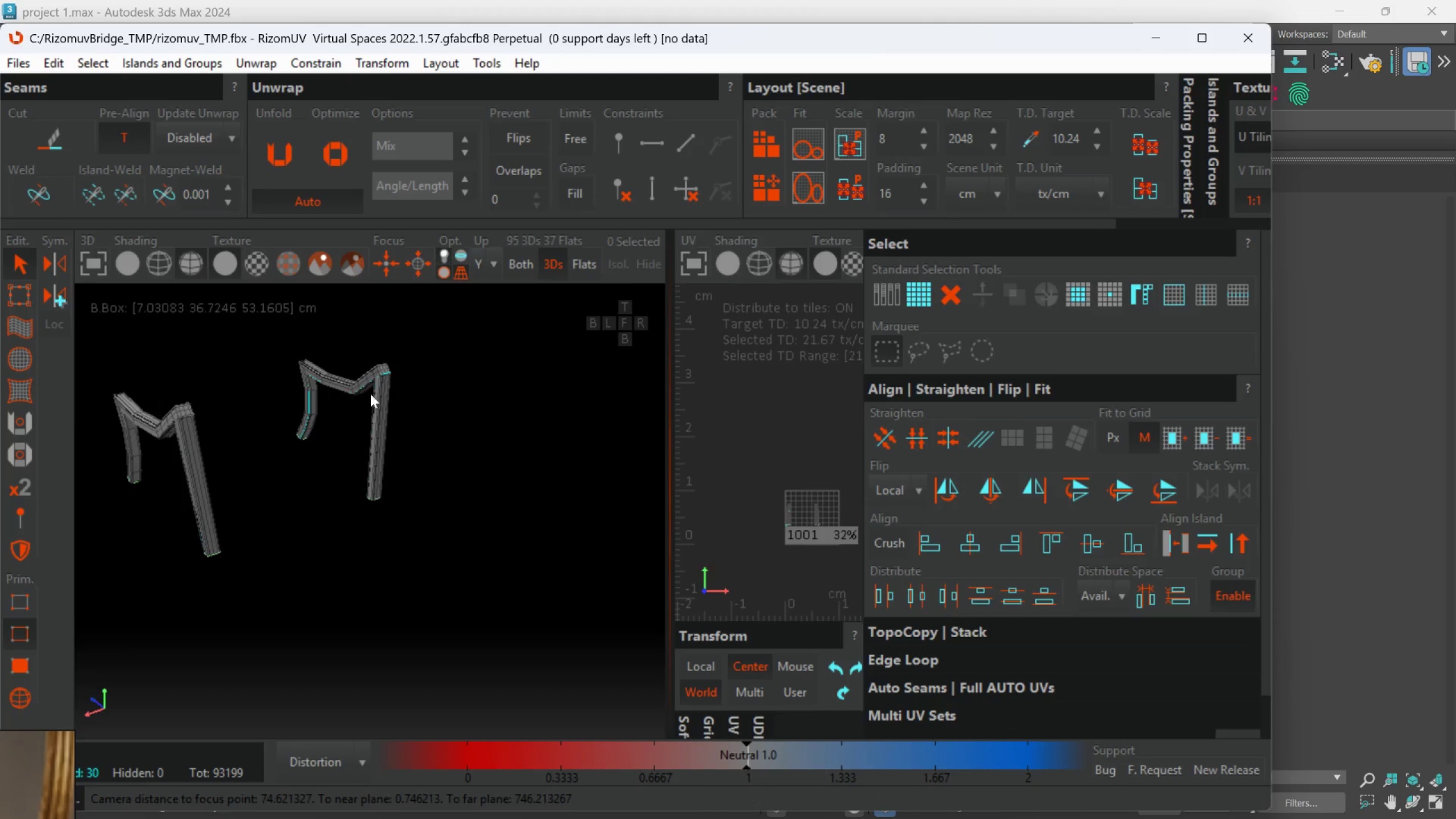 
hold_key(key=AltLeft, duration=1.52)
 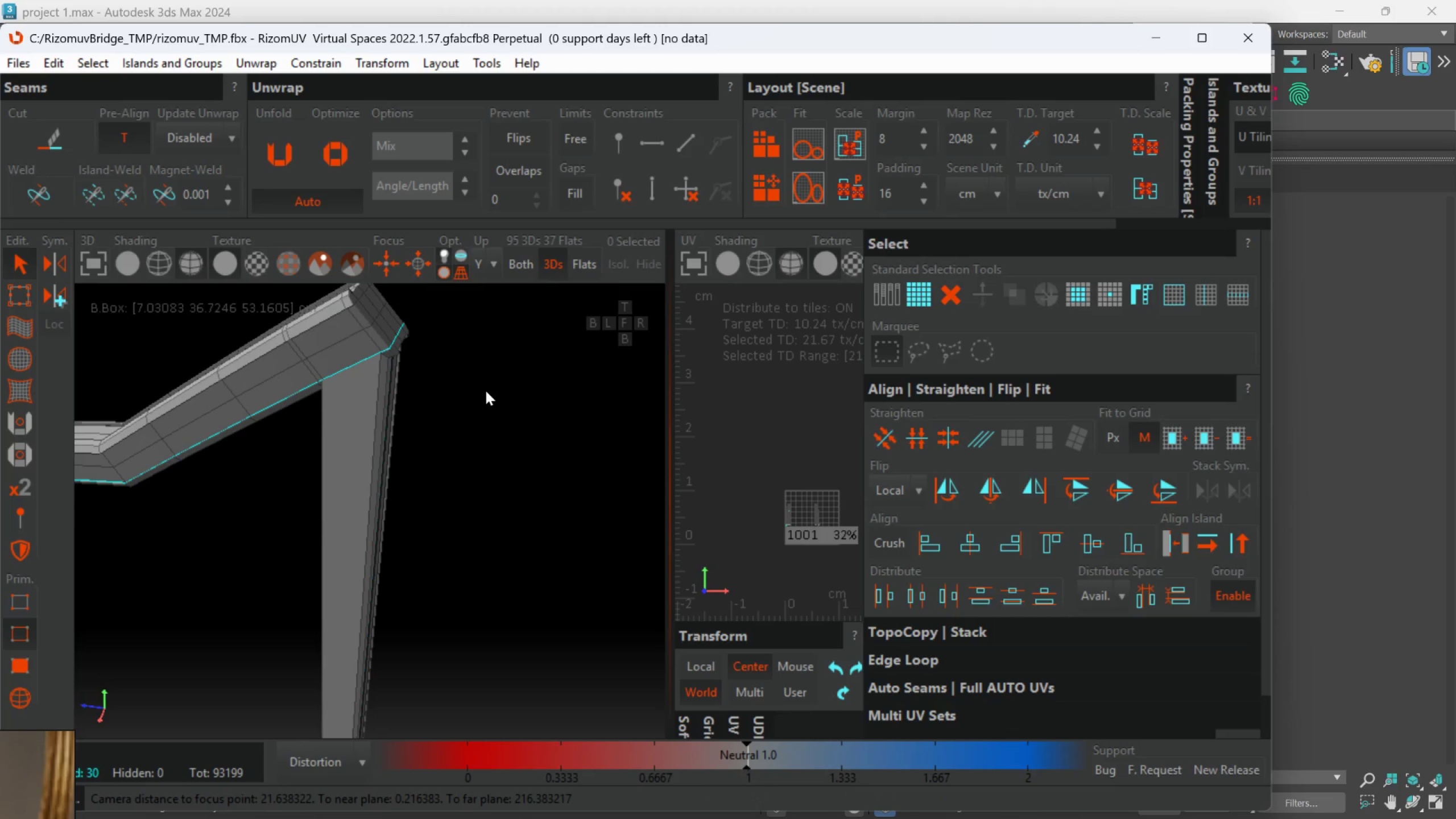 
scroll: coordinate [389, 369], scroll_direction: up, amount: 4.0
 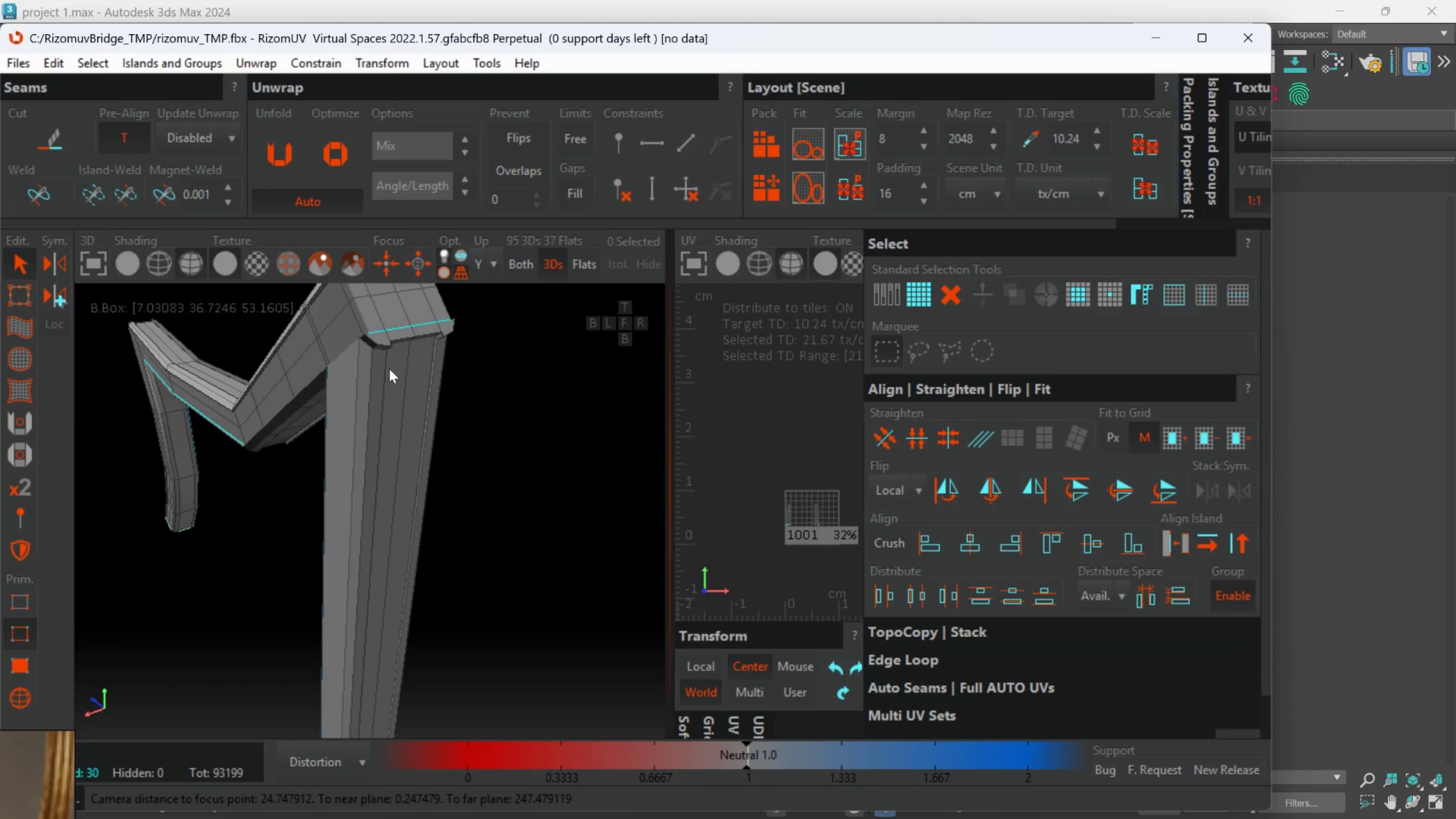 
scroll: coordinate [389, 369], scroll_direction: down, amount: 1.0
 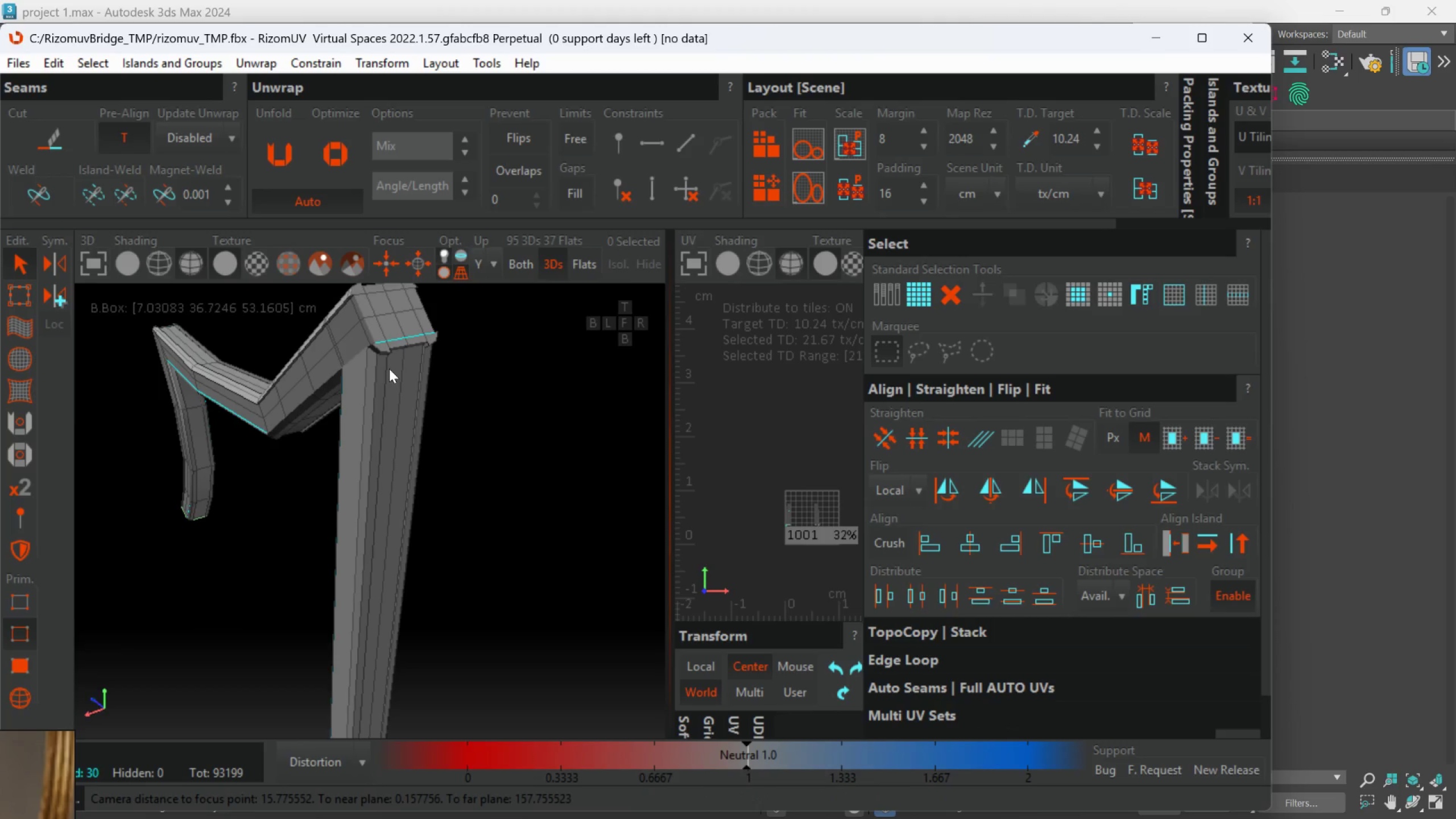 
key(Alt+AltLeft)
 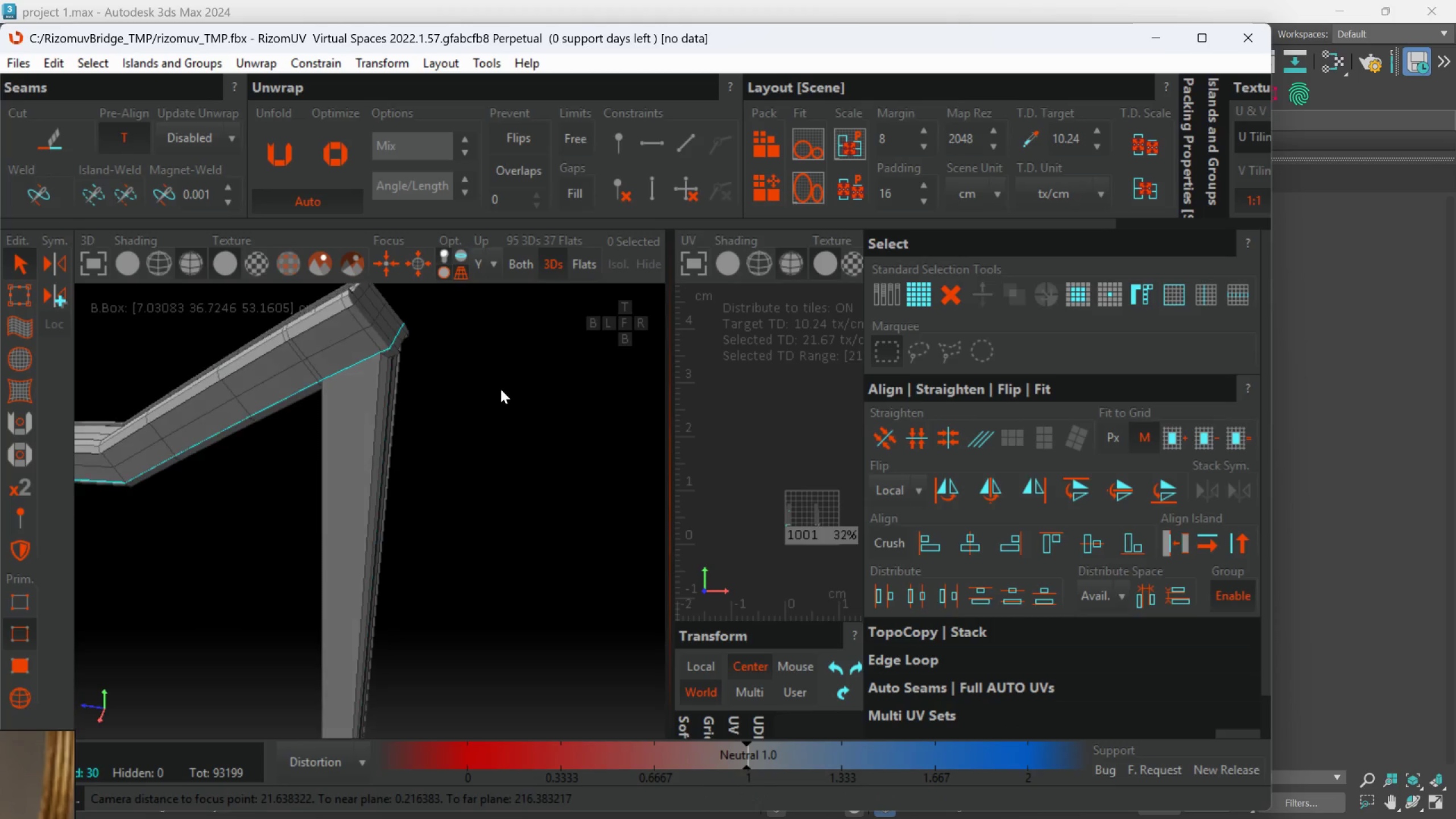 
key(Alt+AltLeft)
 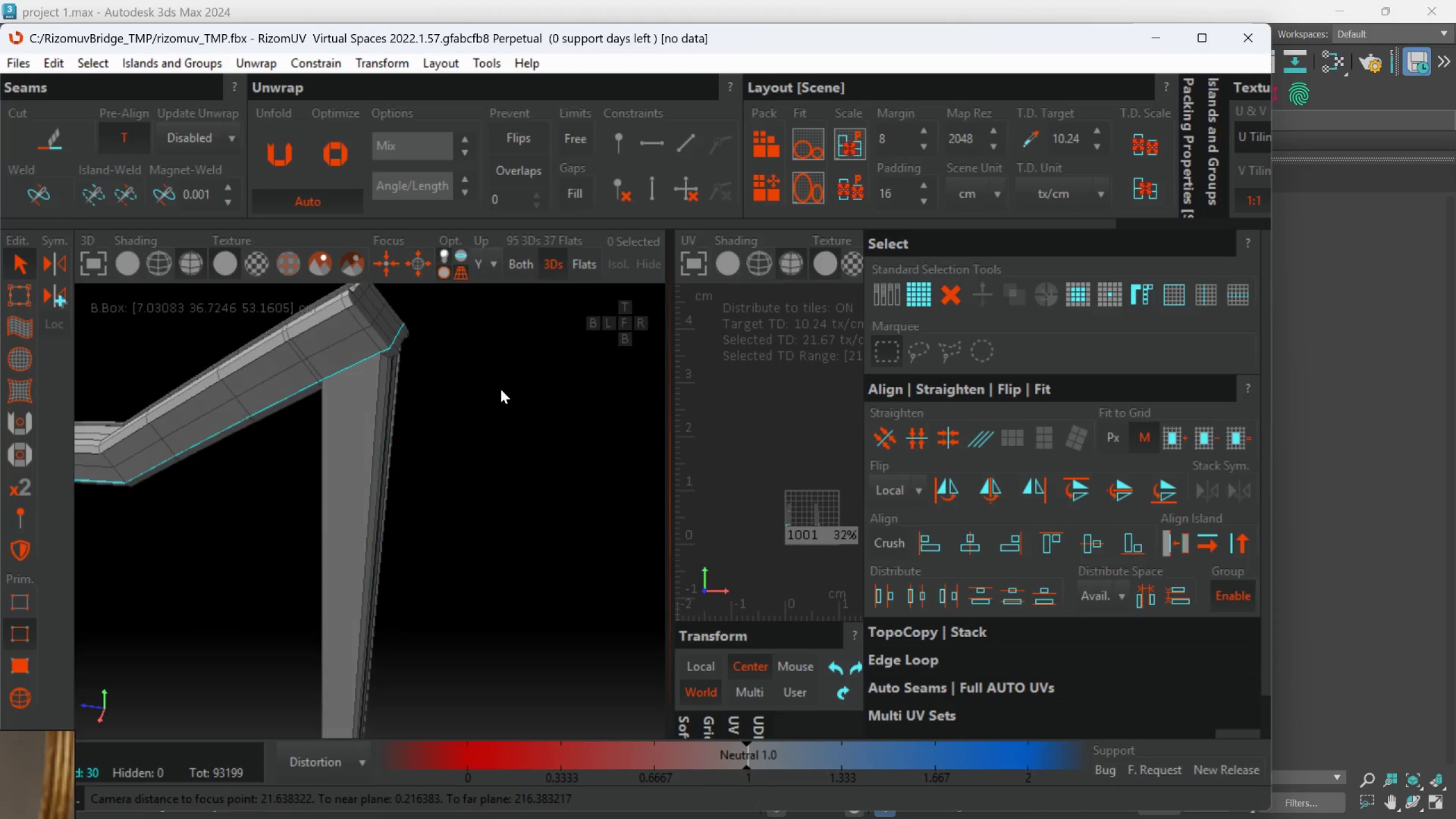 
key(Alt+AltLeft)
 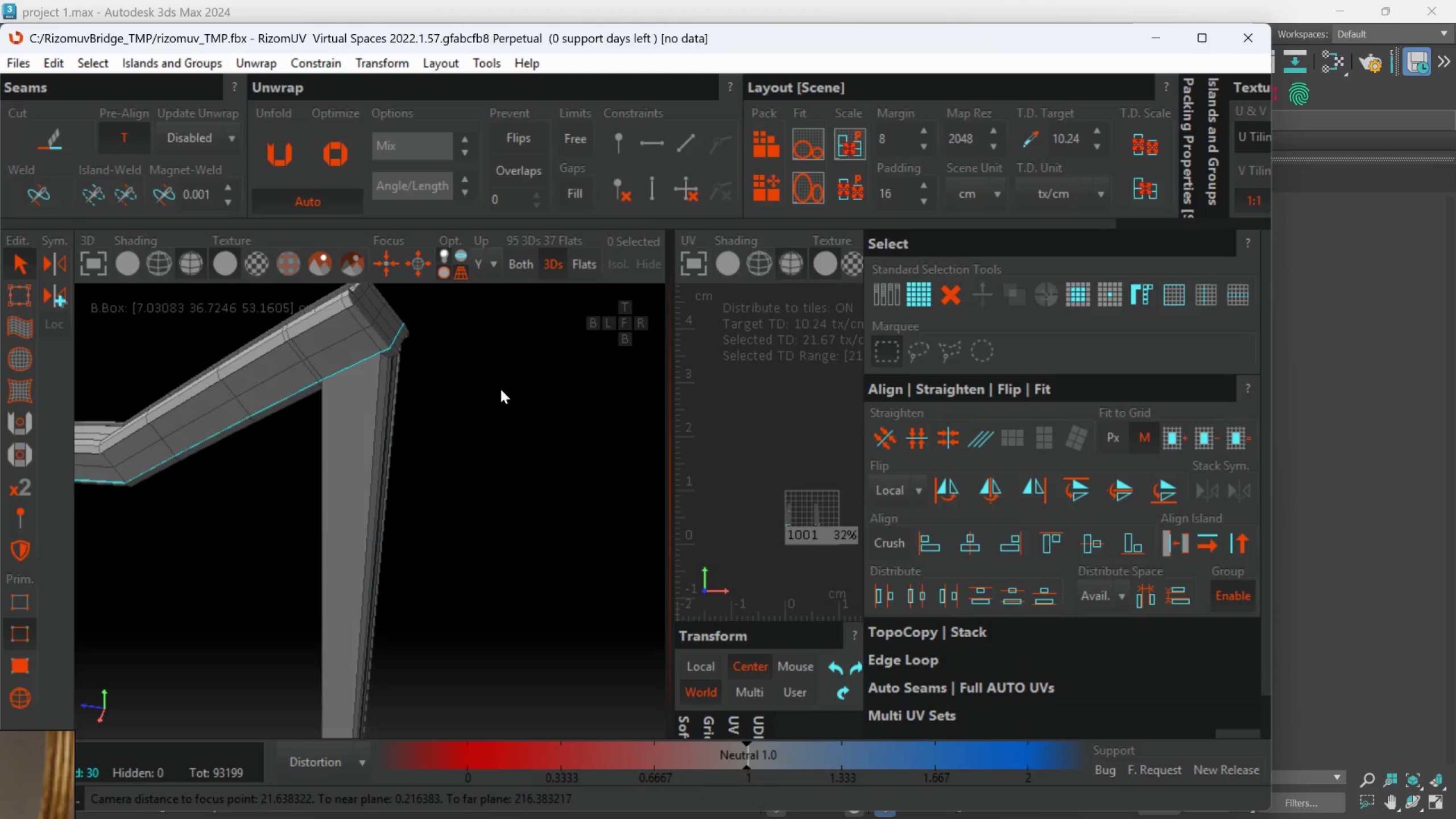 
key(Alt+AltLeft)
 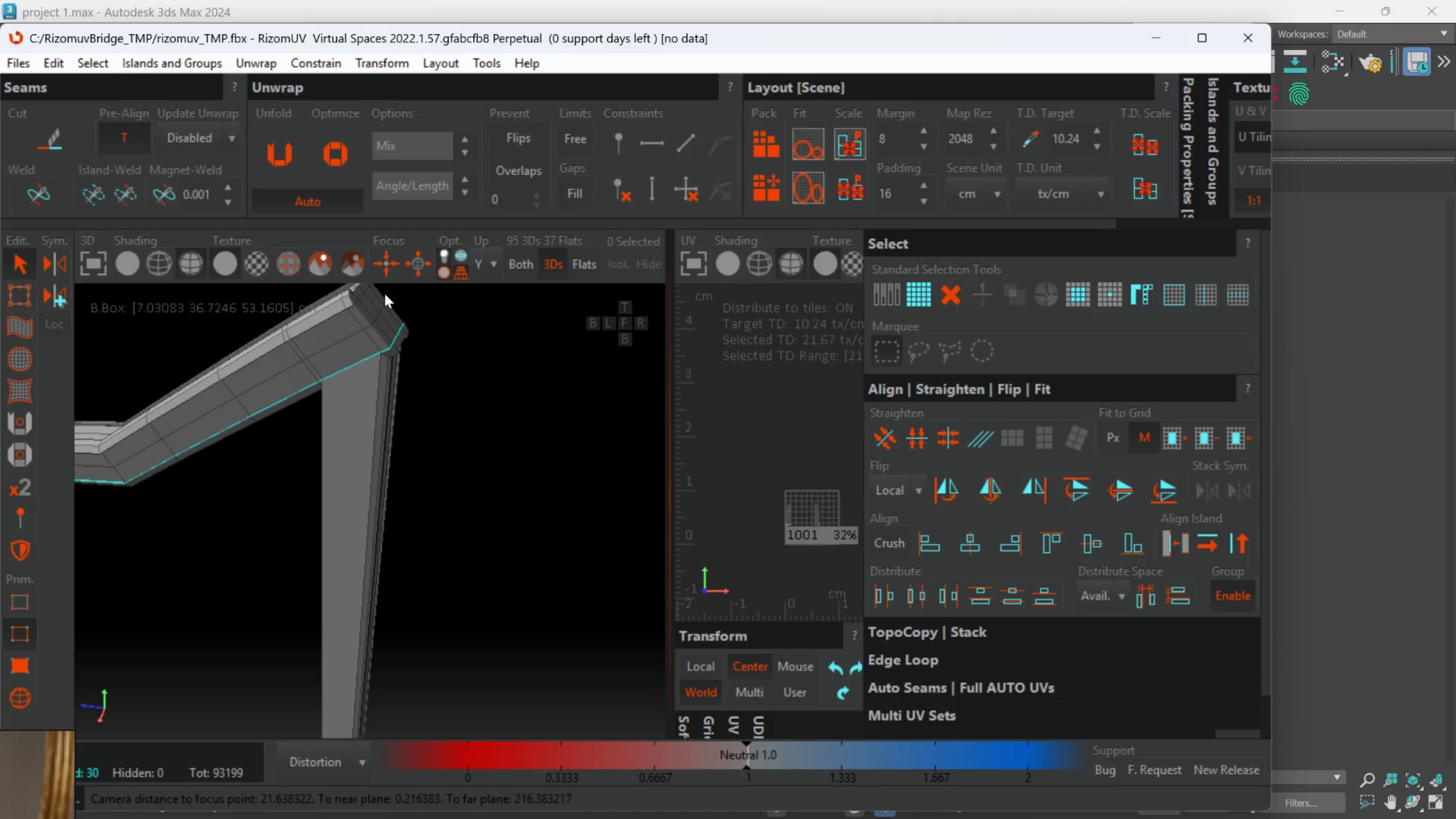 
left_click([474, 351])
 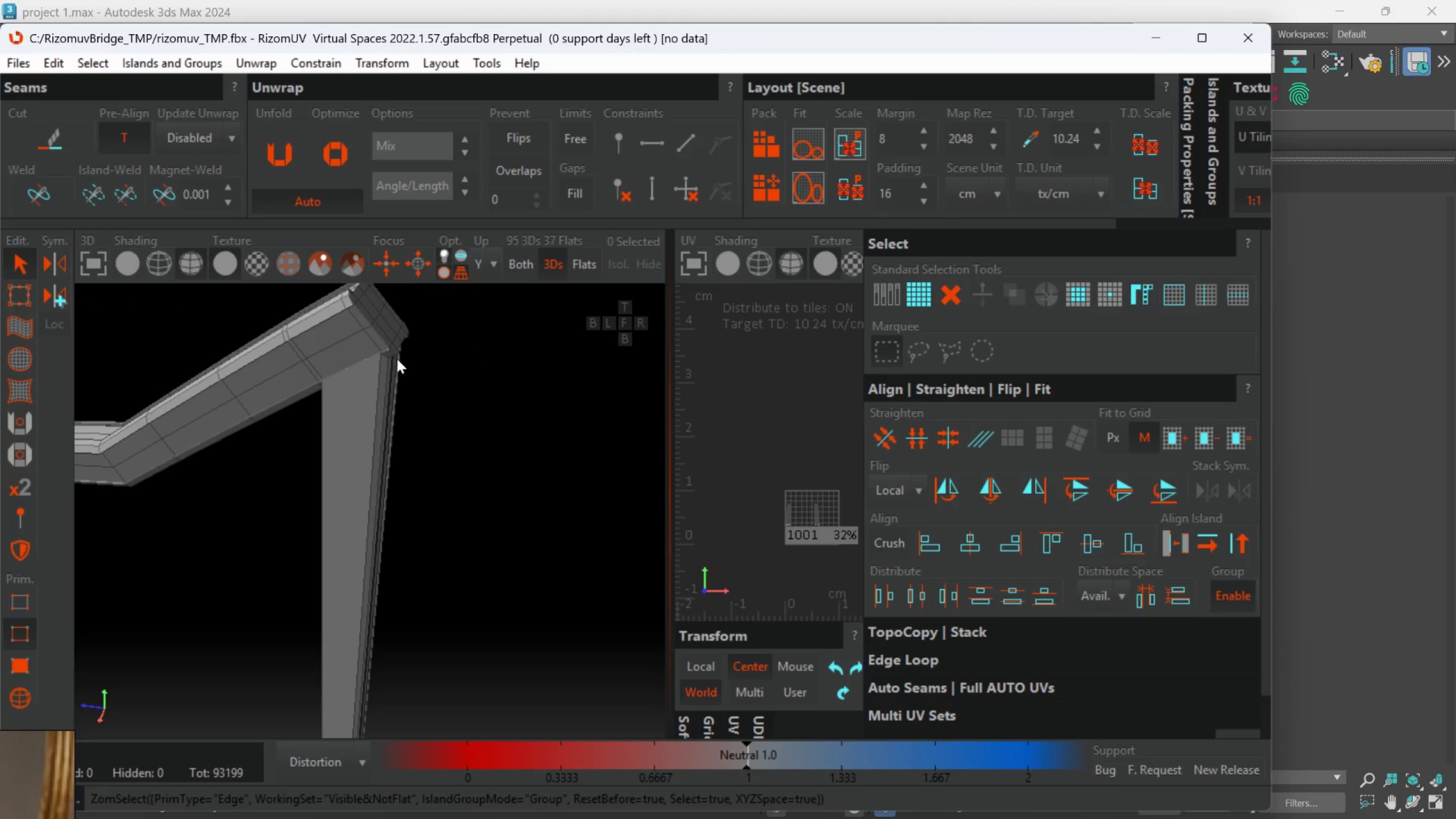 
scroll: coordinate [396, 359], scroll_direction: up, amount: 1.0
 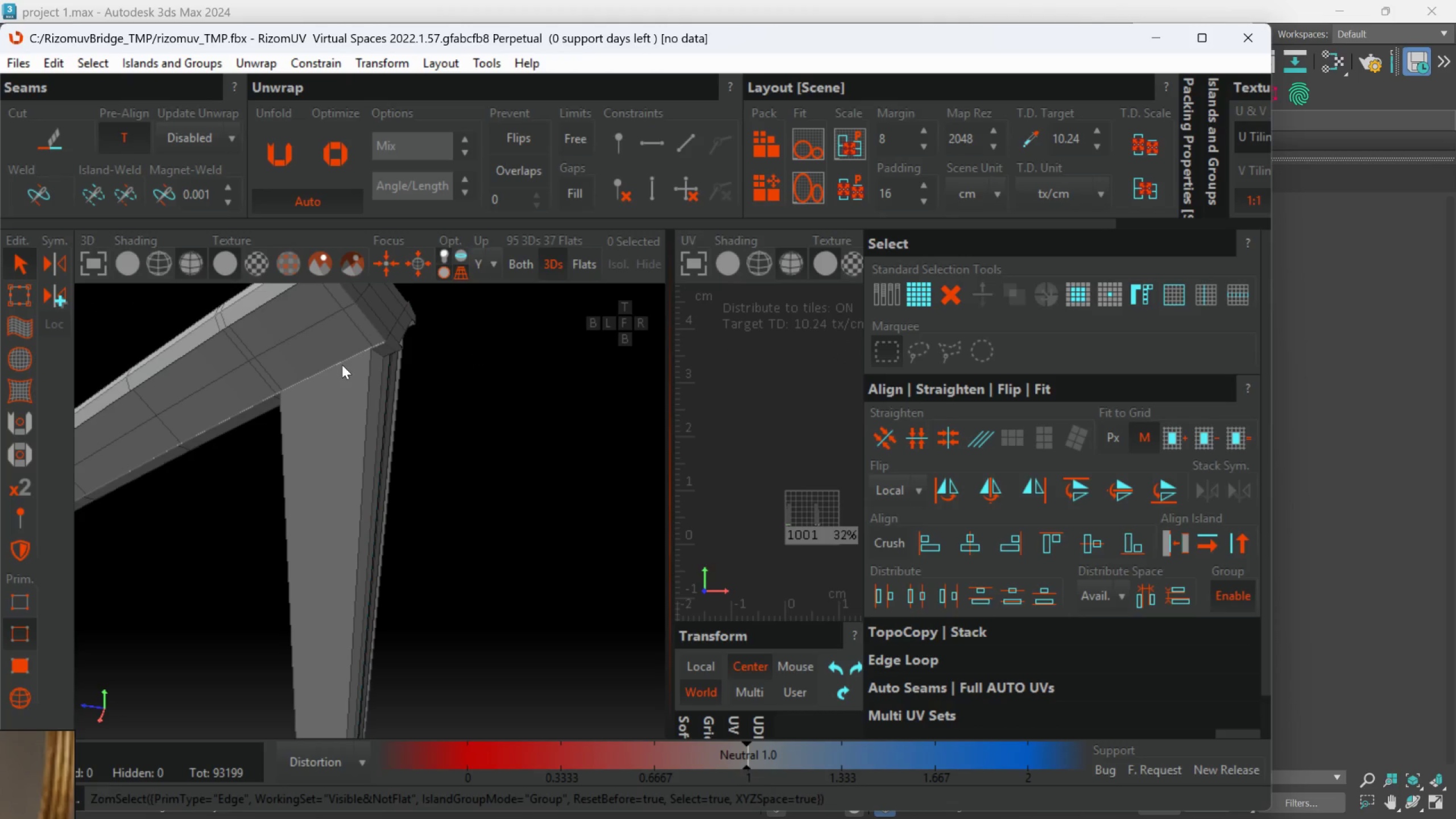 
hold_key(key=AltLeft, duration=1.17)
 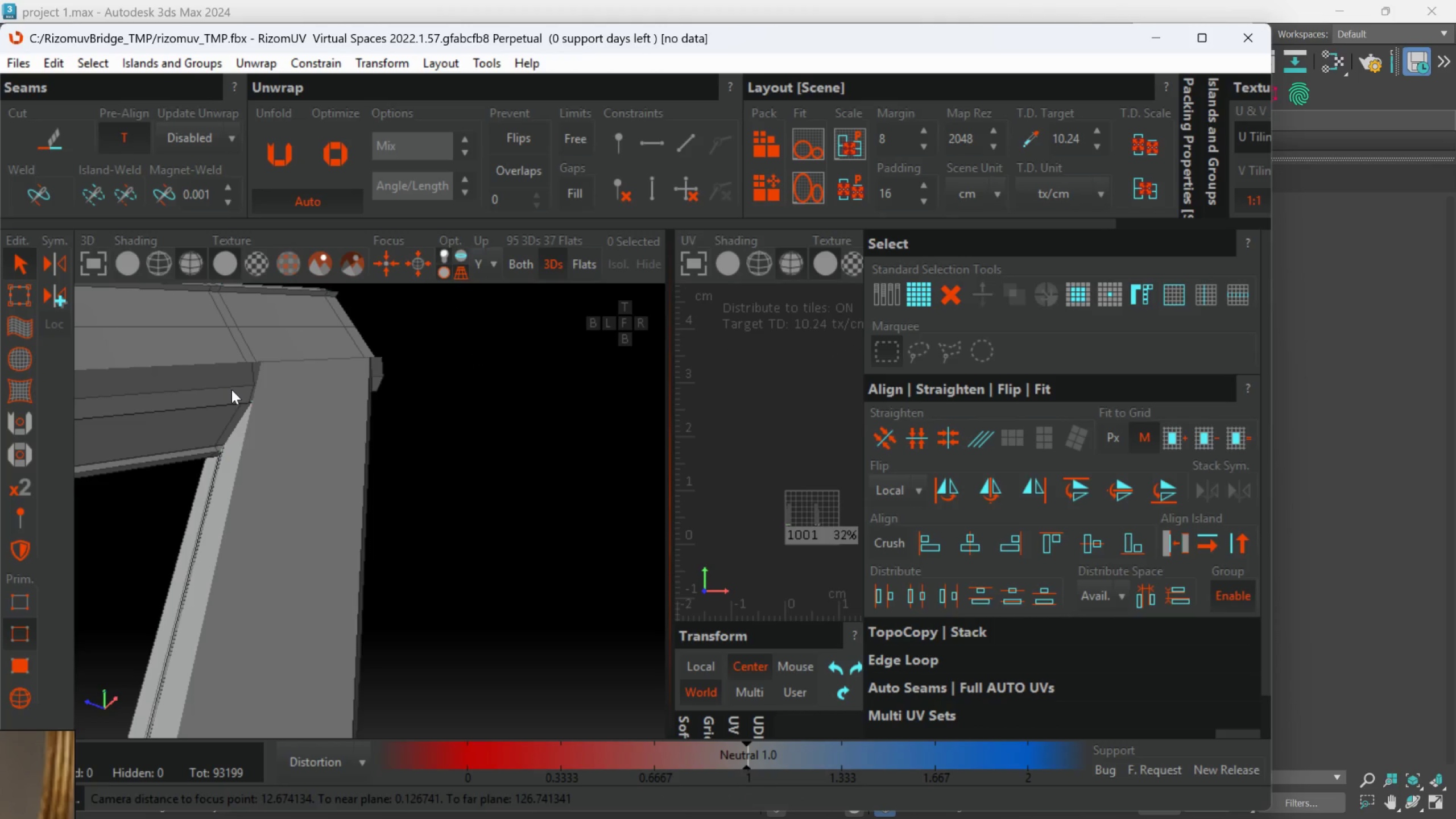 
double_click([231, 390])
 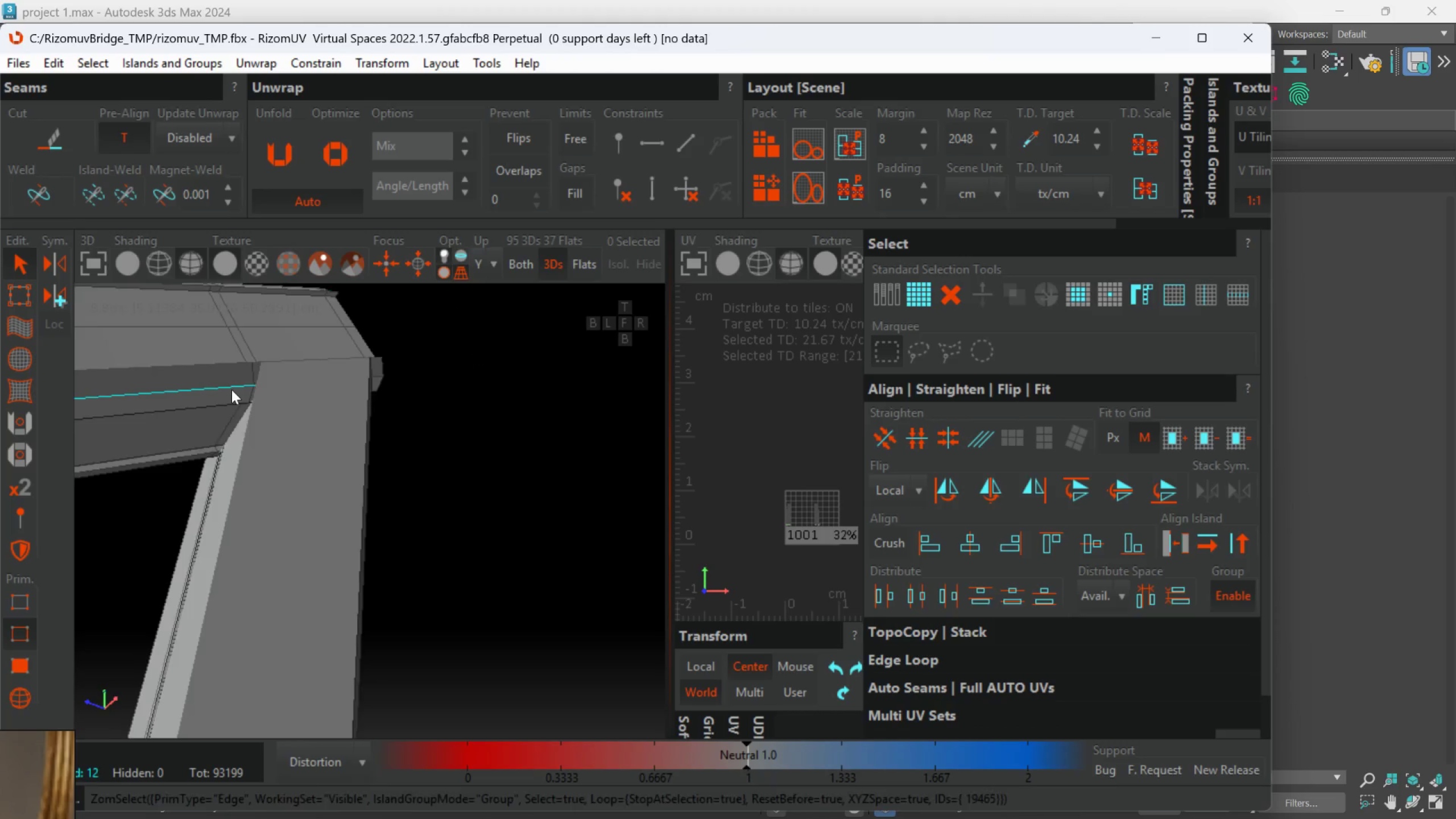 
hold_key(key=AltLeft, duration=1.5)
 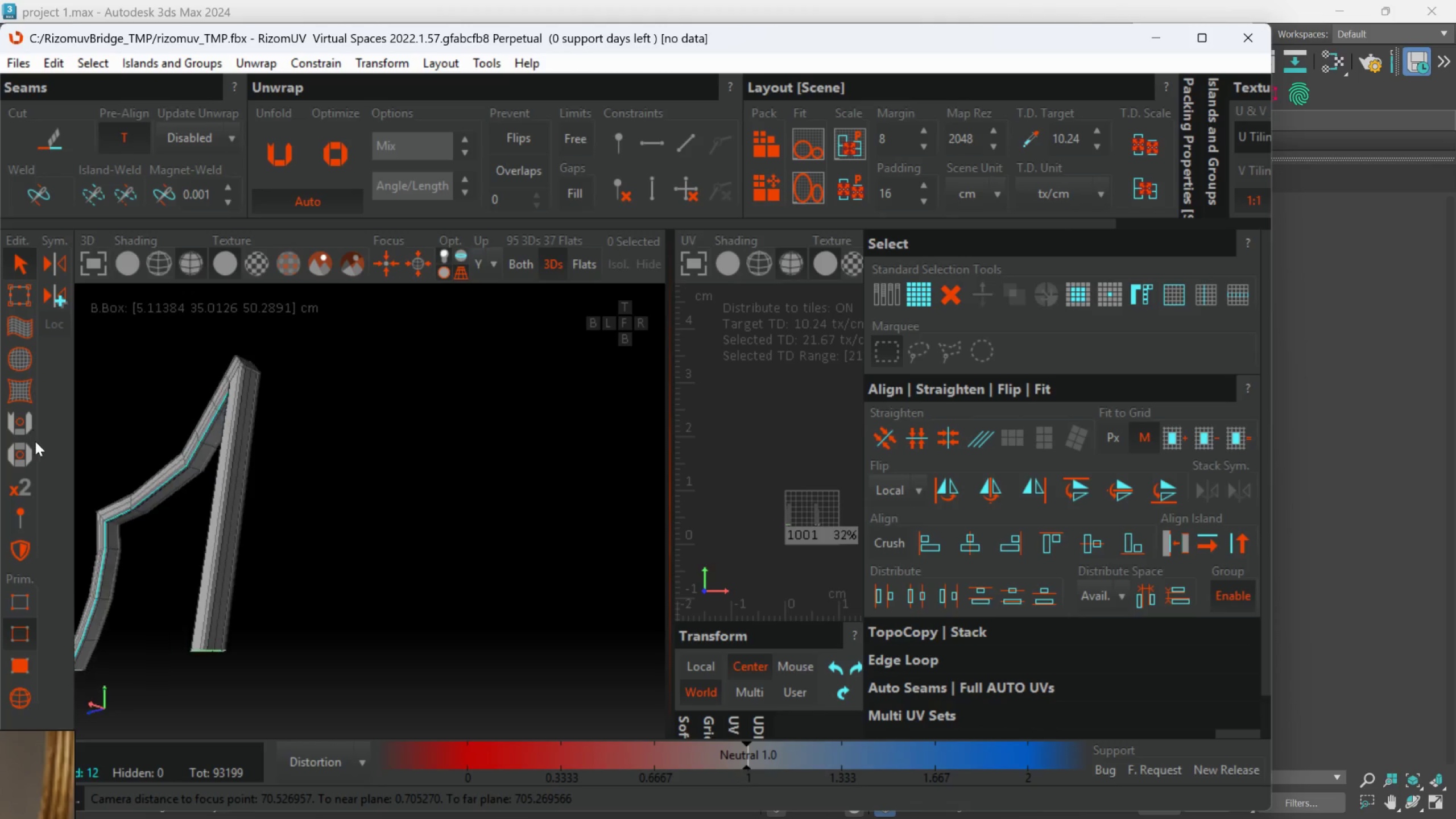 
scroll: coordinate [231, 390], scroll_direction: down, amount: 6.0
 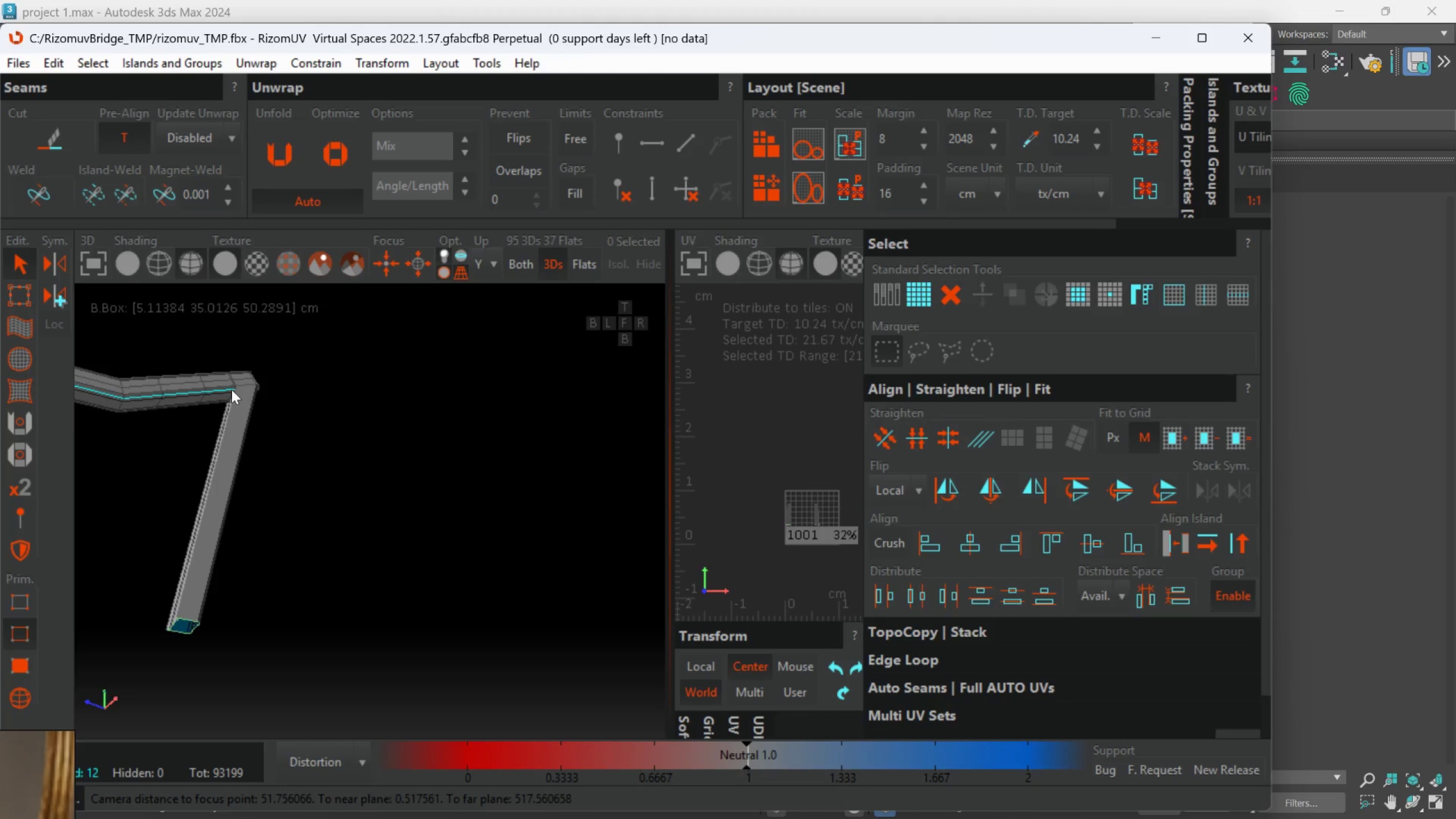 
hold_key(key=AltLeft, duration=0.83)
 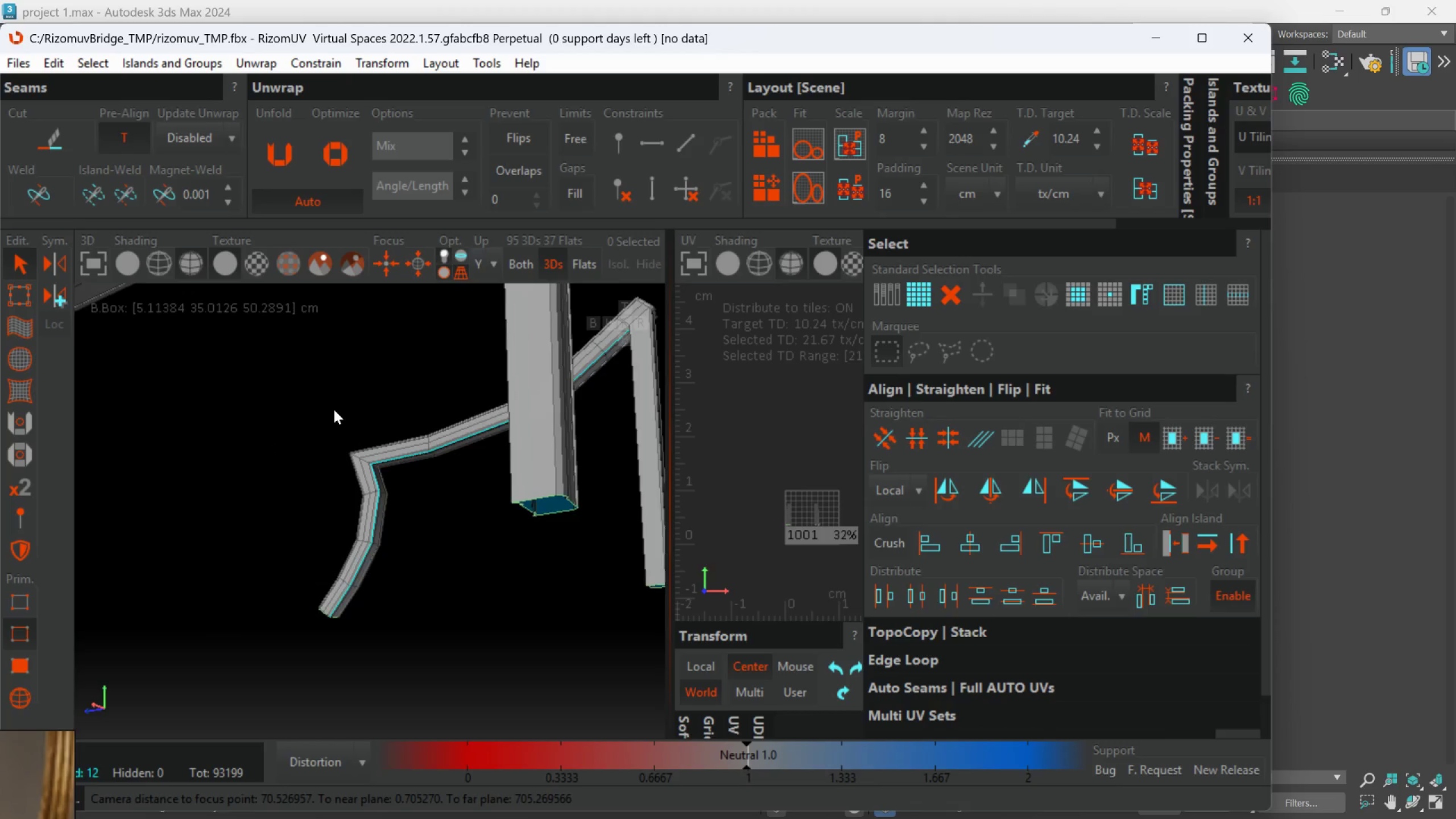 
hold_key(key=AltLeft, duration=1.72)
 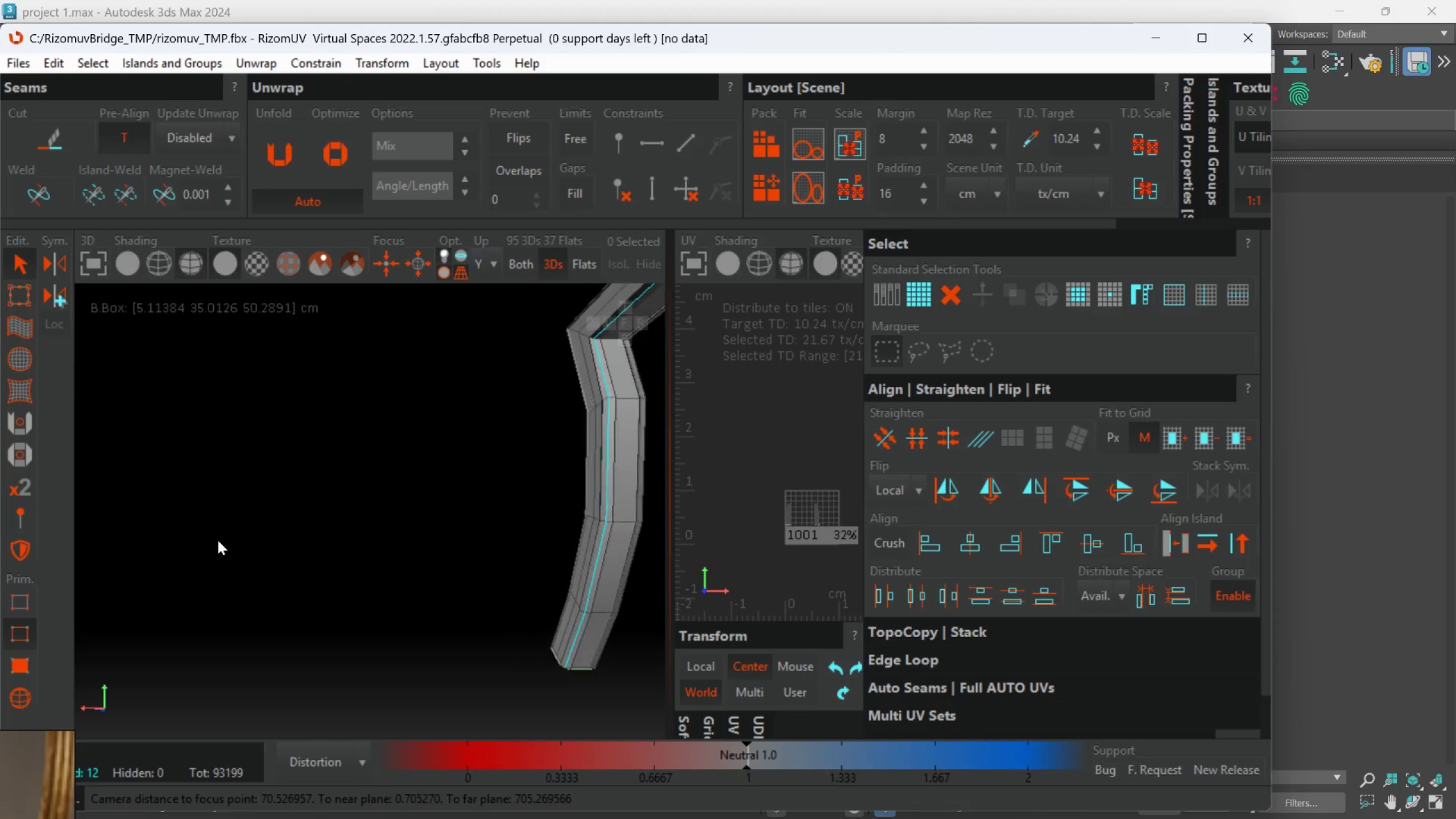 
hold_key(key=AltLeft, duration=1.08)
 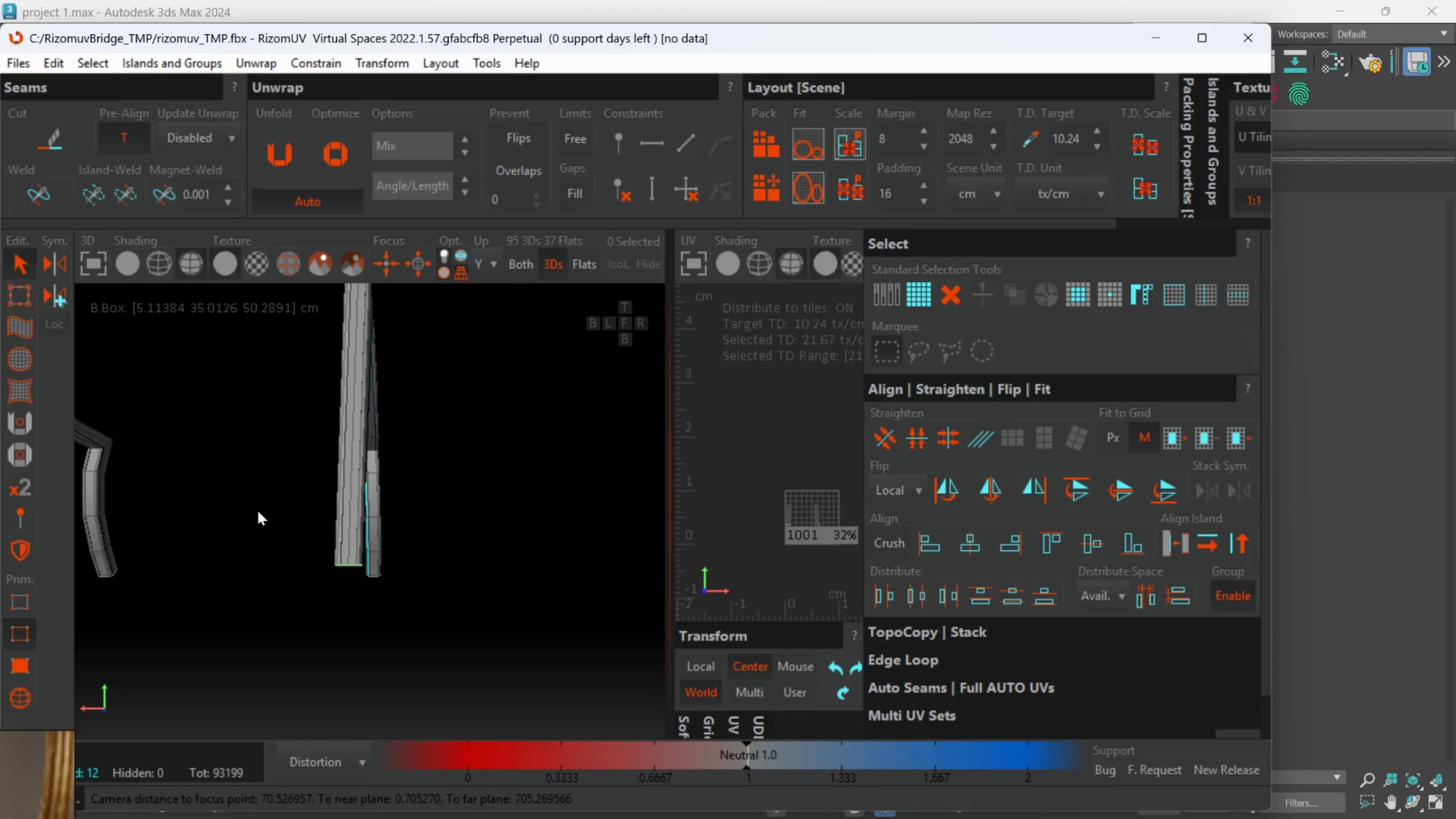 
scroll: coordinate [358, 523], scroll_direction: up, amount: 2.0
 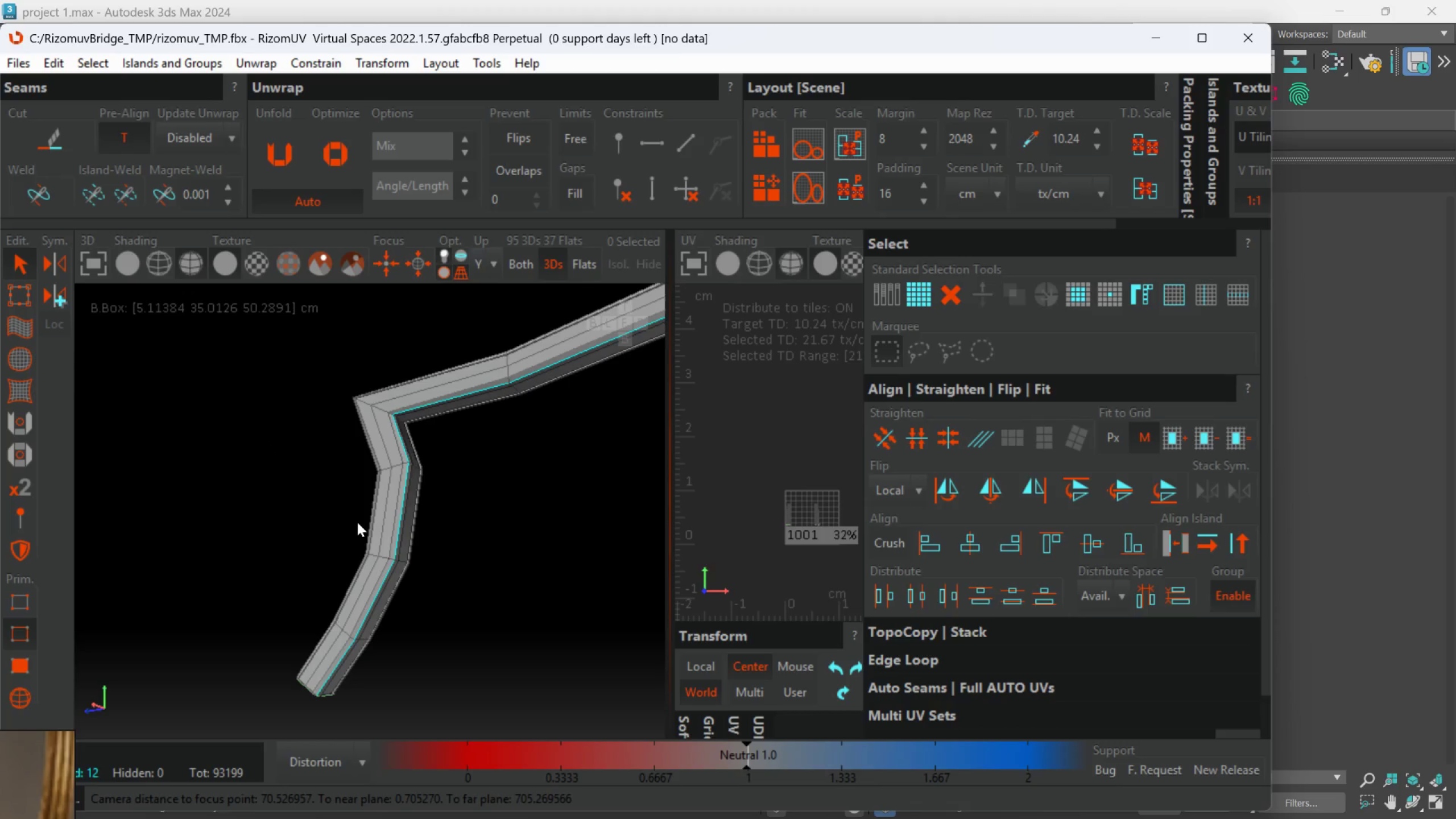 
hold_key(key=AltLeft, duration=1.31)
scroll: coordinate [234, 511], scroll_direction: down, amount: 4.0
 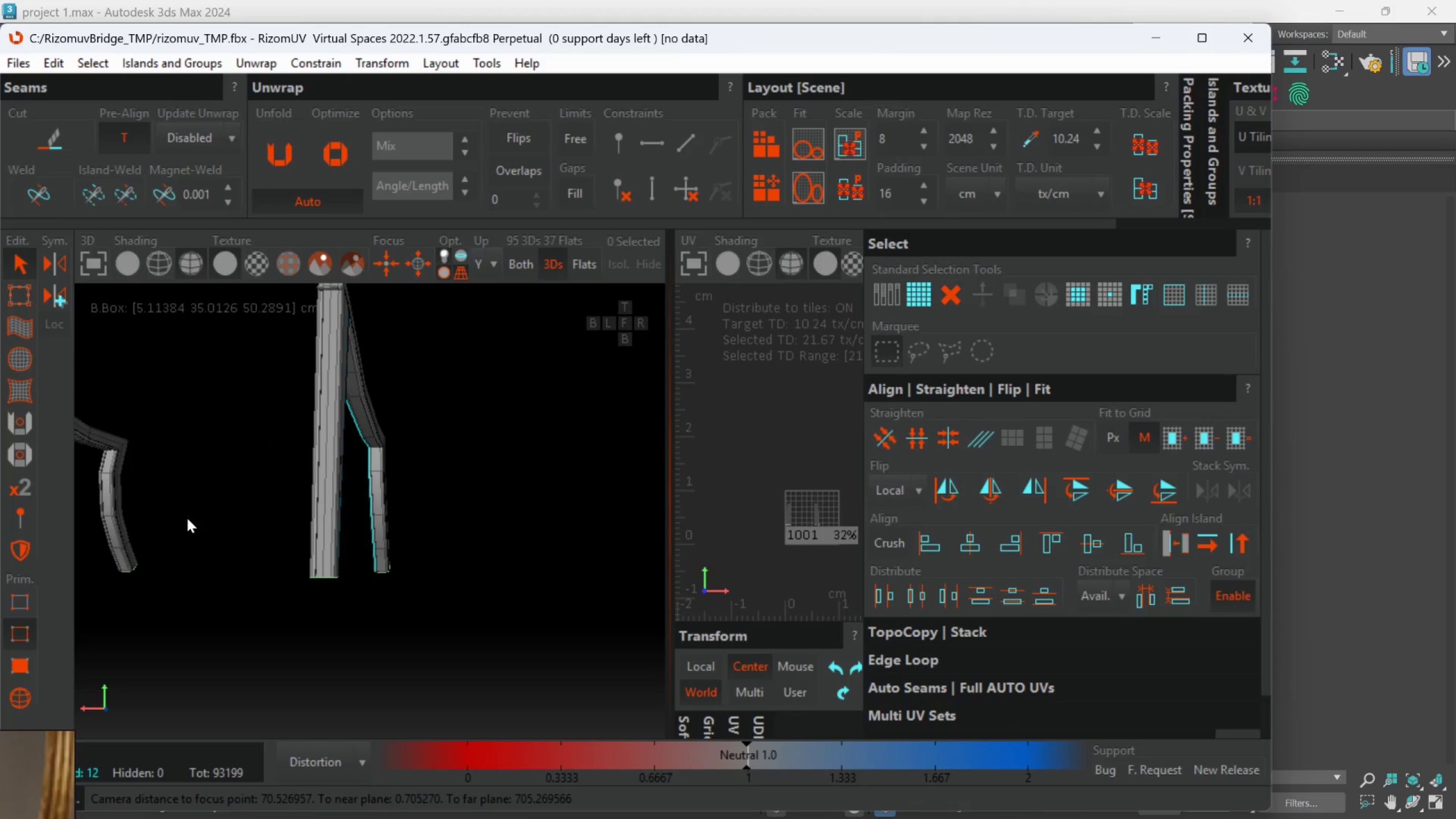 
middle_click([110, 436])
 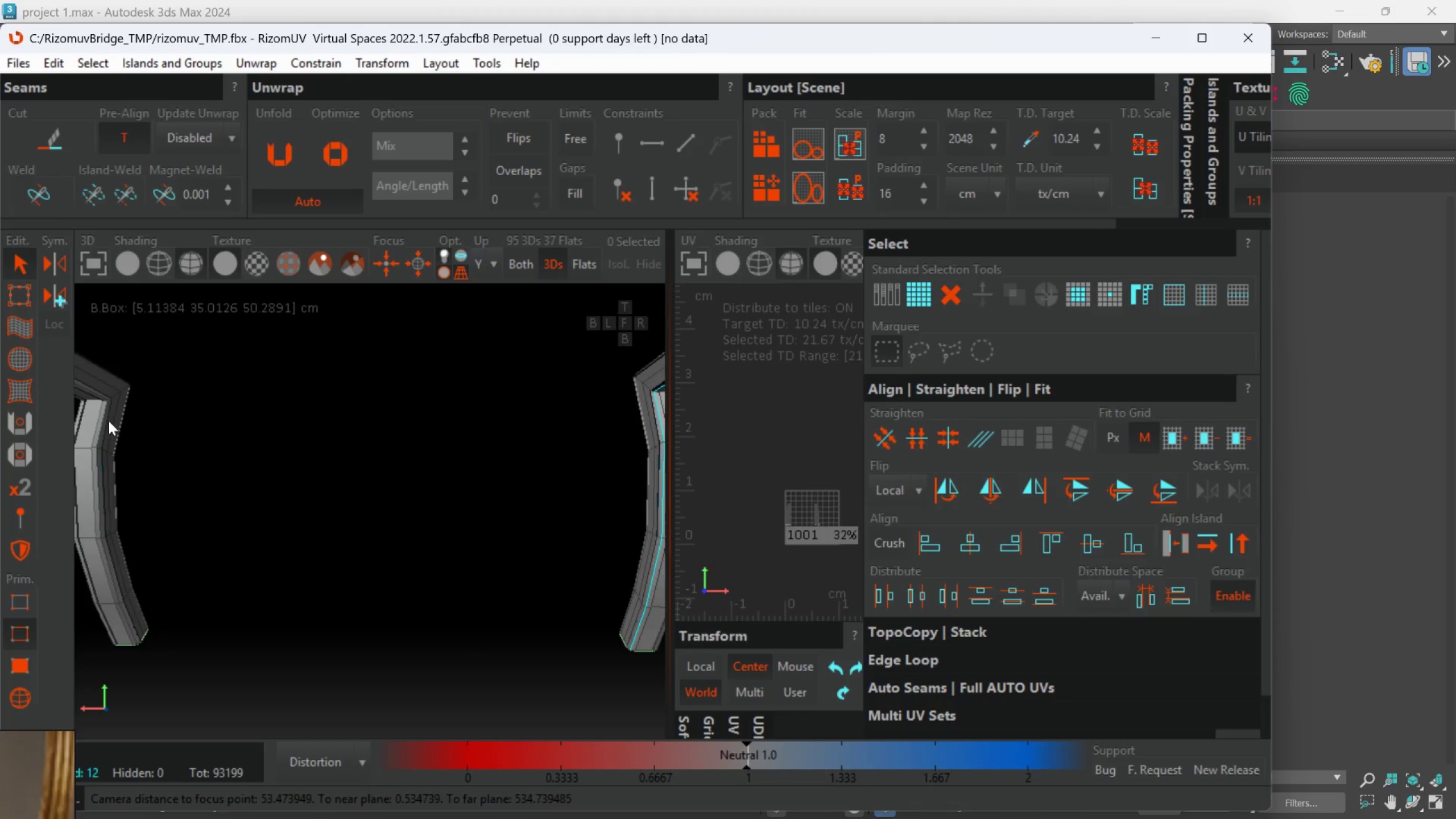 
scroll: coordinate [107, 417], scroll_direction: up, amount: 4.0
 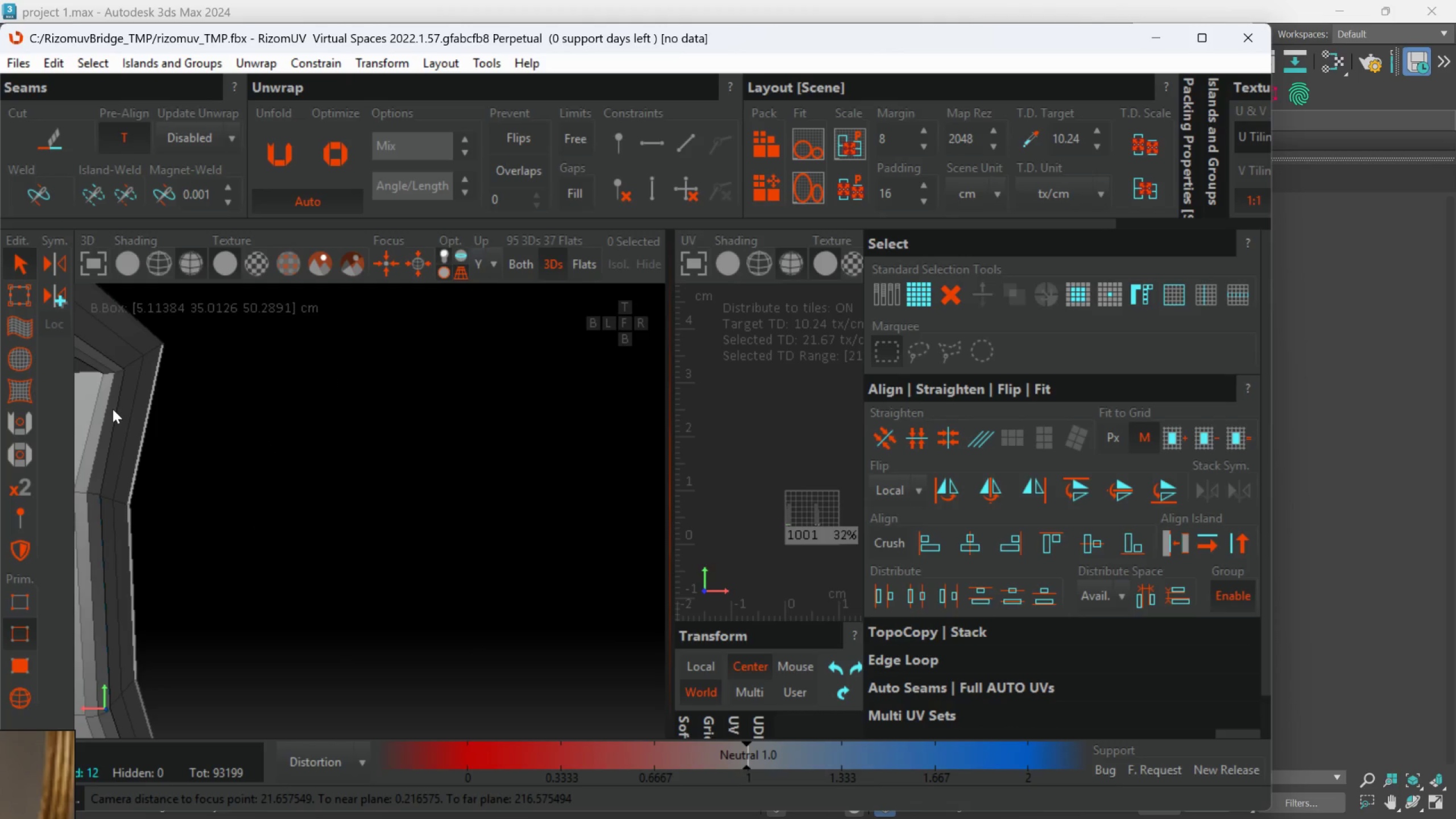 
hold_key(key=ControlLeft, duration=0.84)
double_click([107, 416])
 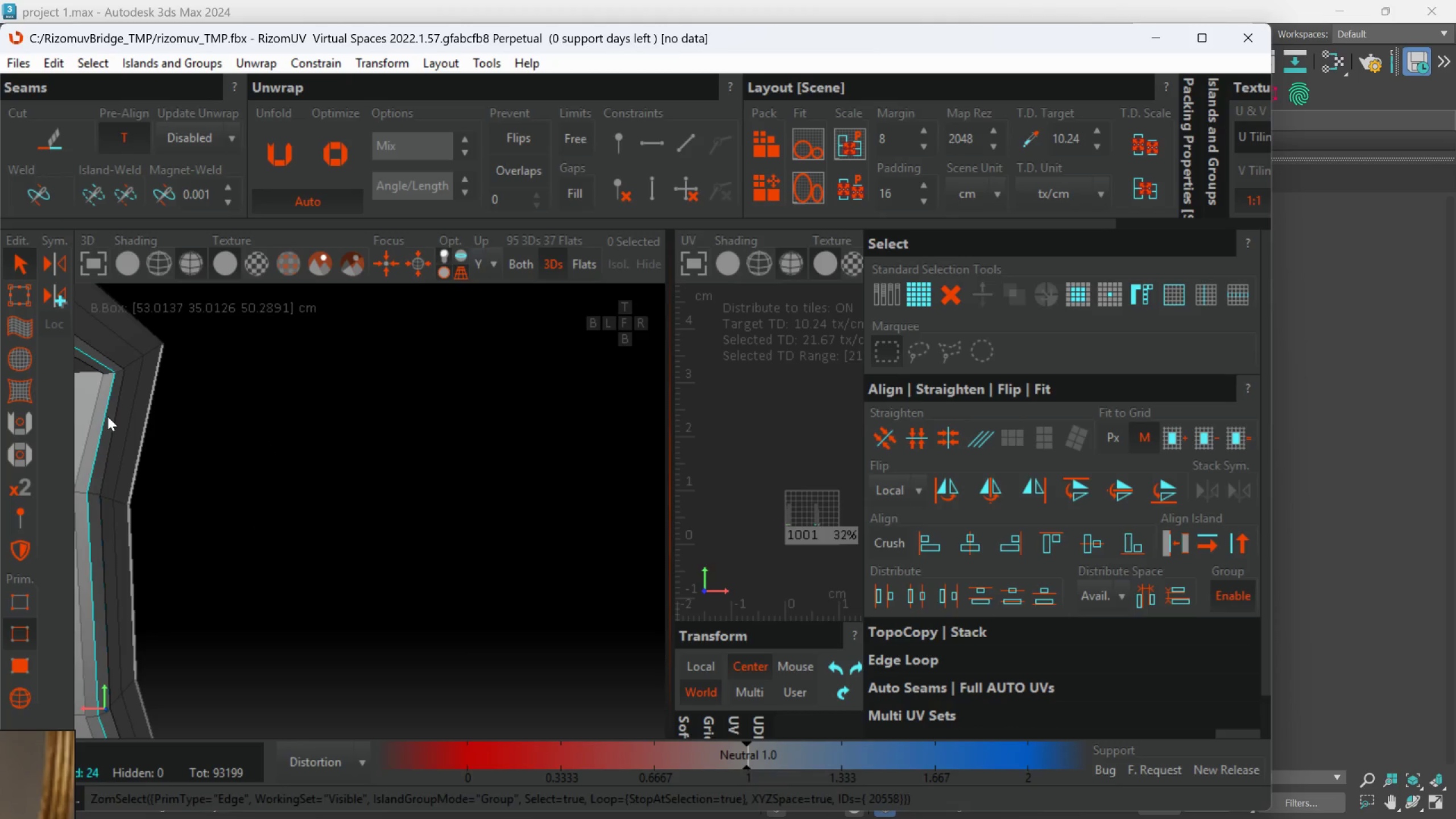 
key(C)
 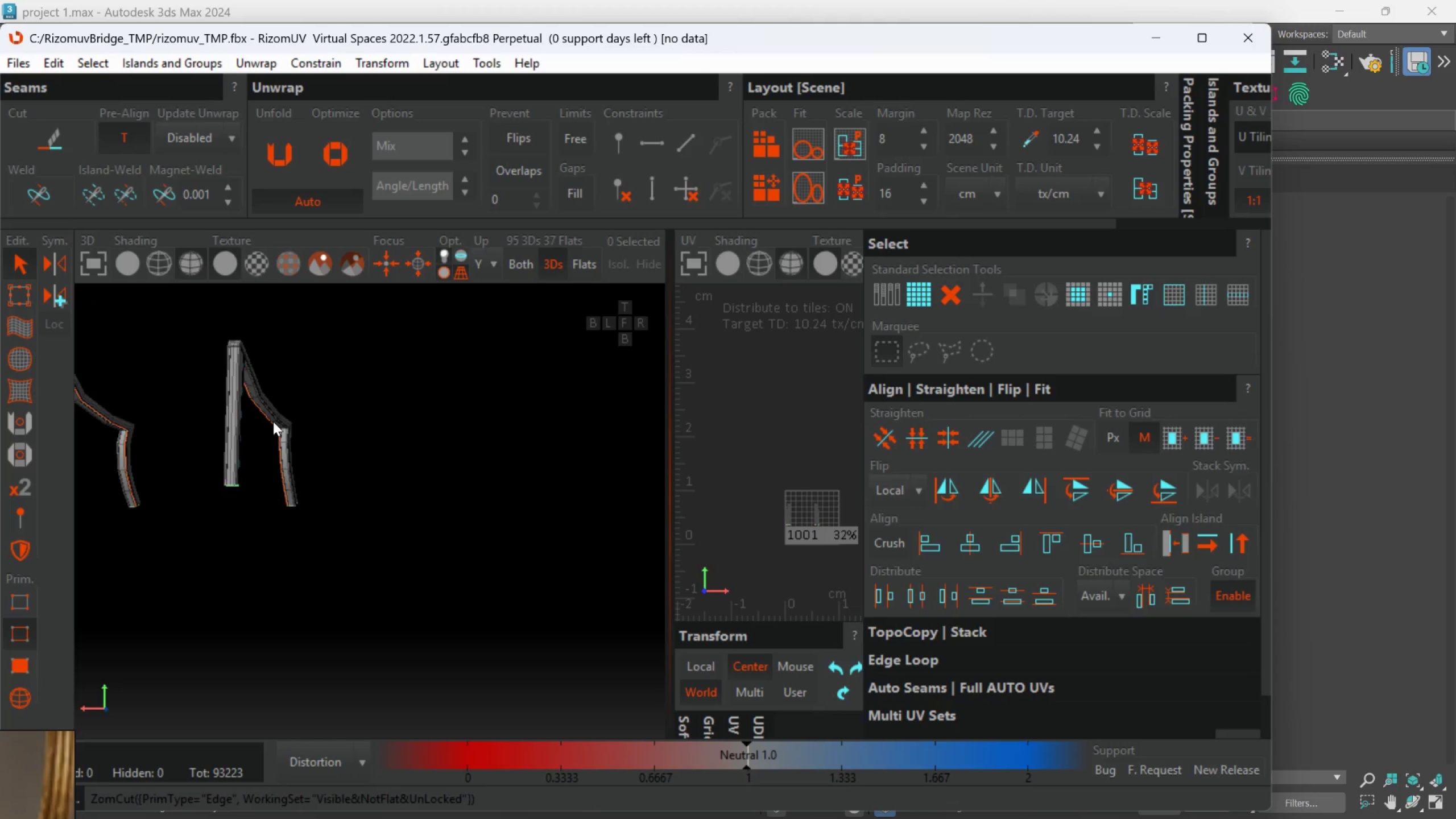 
scroll: coordinate [140, 446], scroll_direction: down, amount: 7.0
 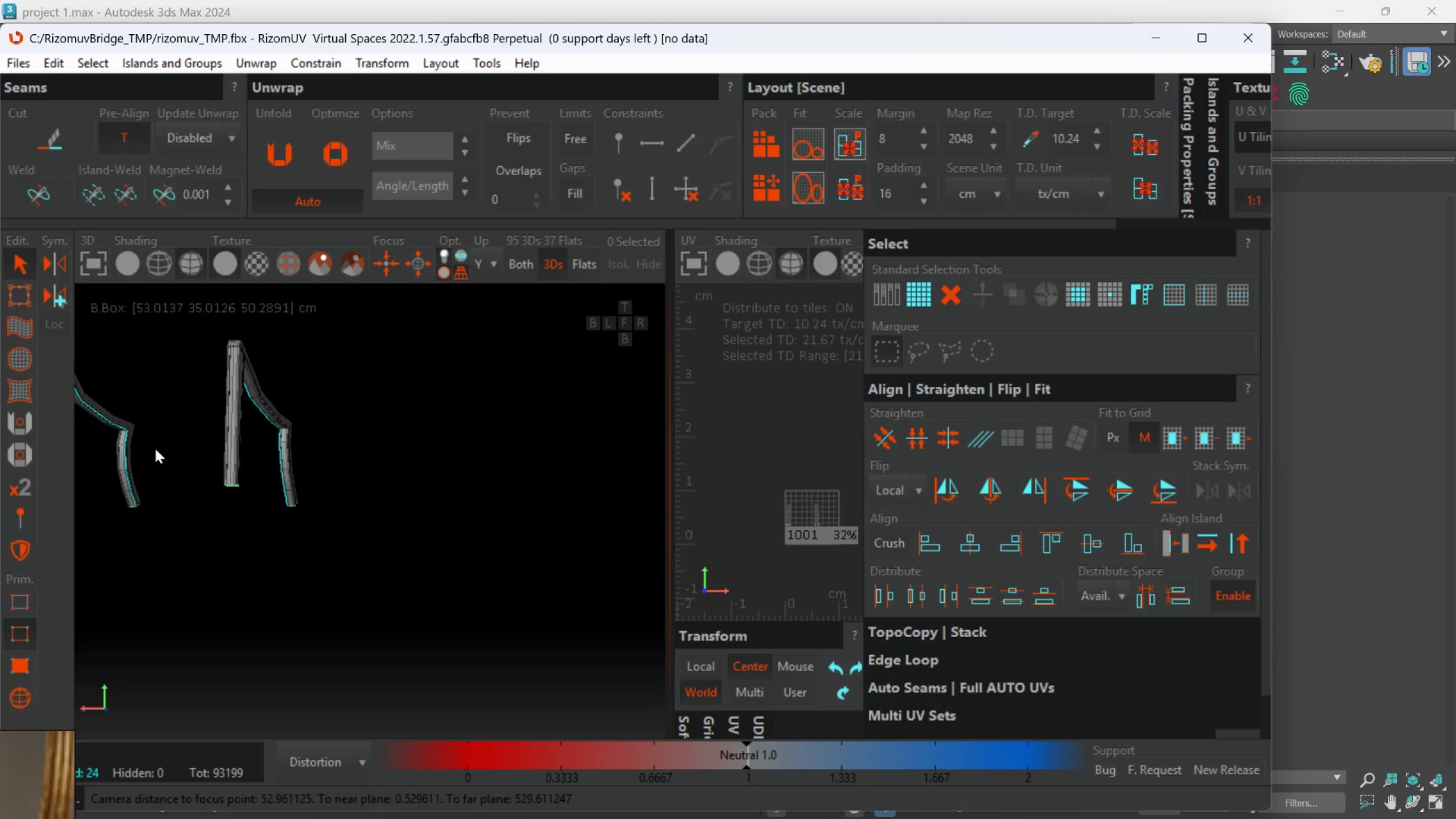 
hold_key(key=AltLeft, duration=0.61)
 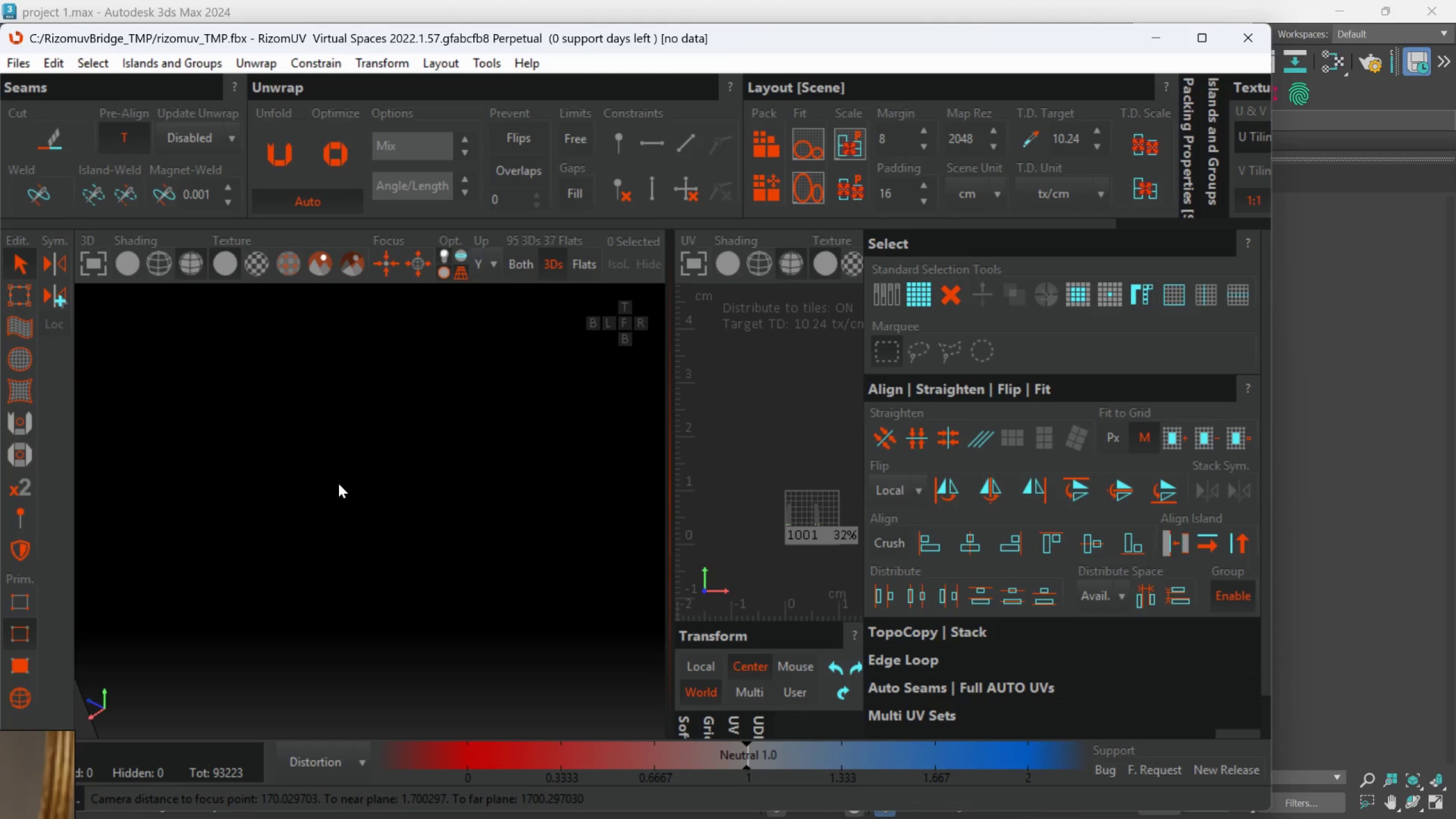 
hold_key(key=AltLeft, duration=1.69)
 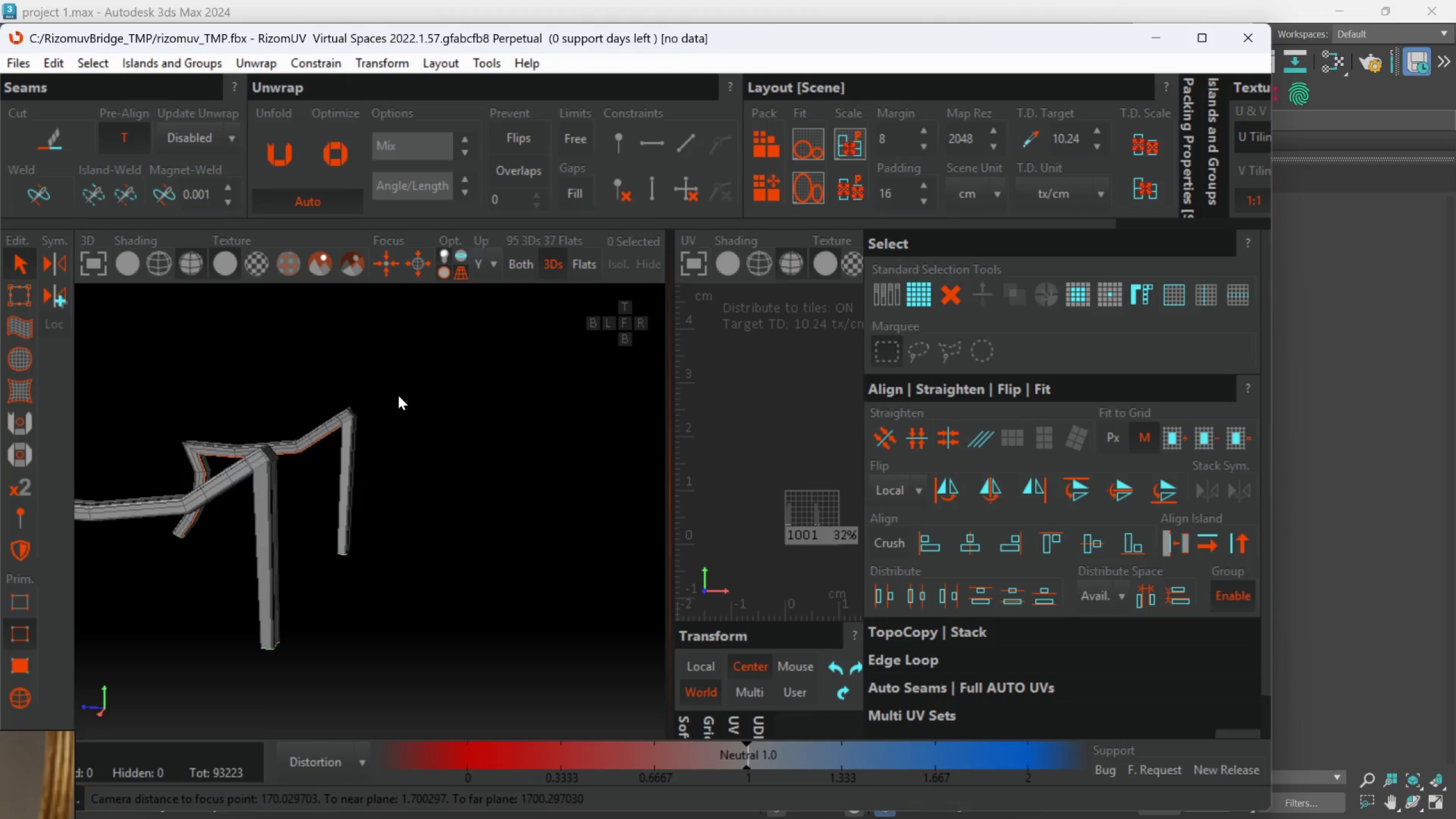 
scroll: coordinate [274, 421], scroll_direction: down, amount: 3.0
 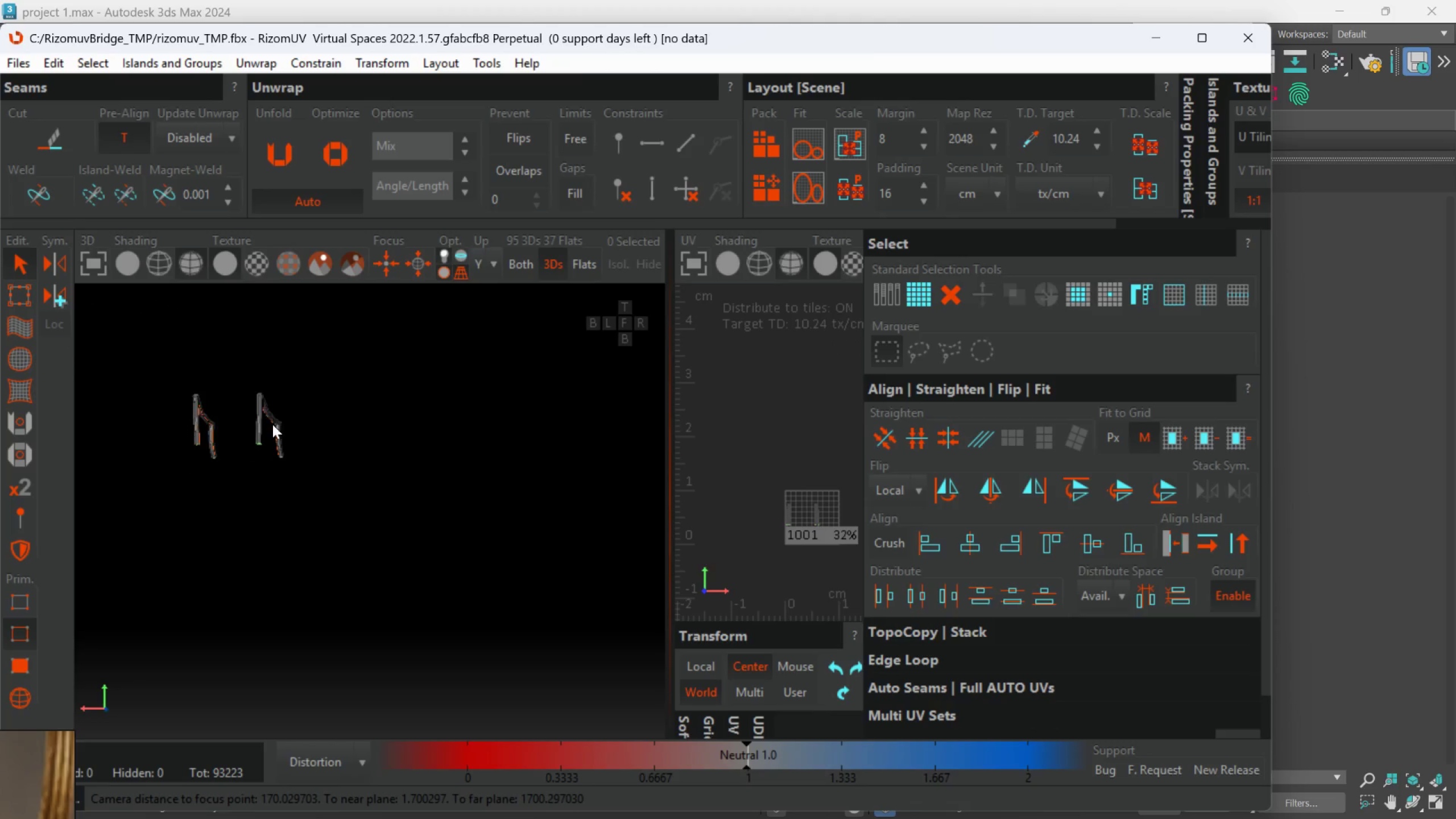 
key(Alt+AltLeft)
 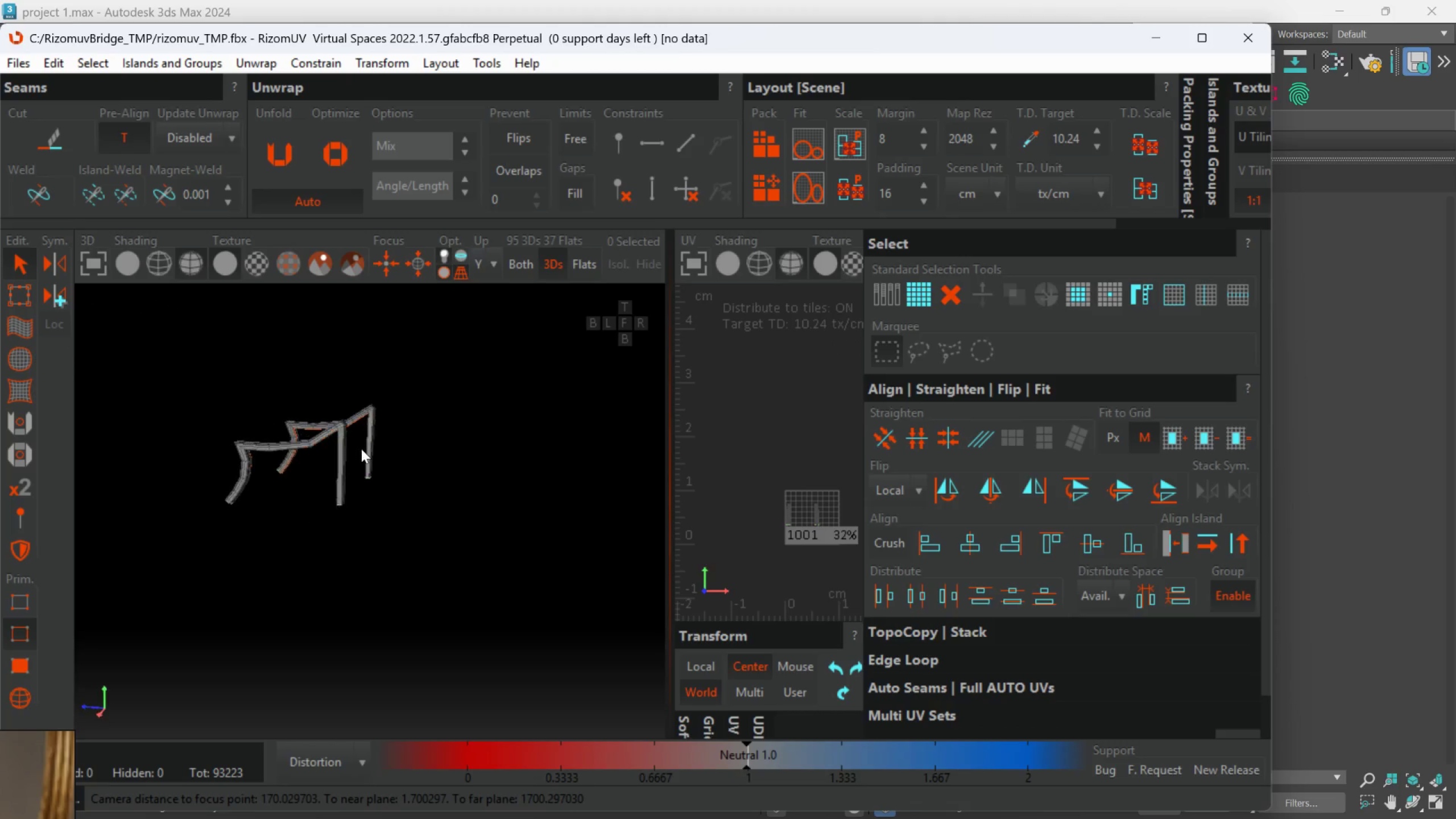 
key(Alt+AltLeft)
 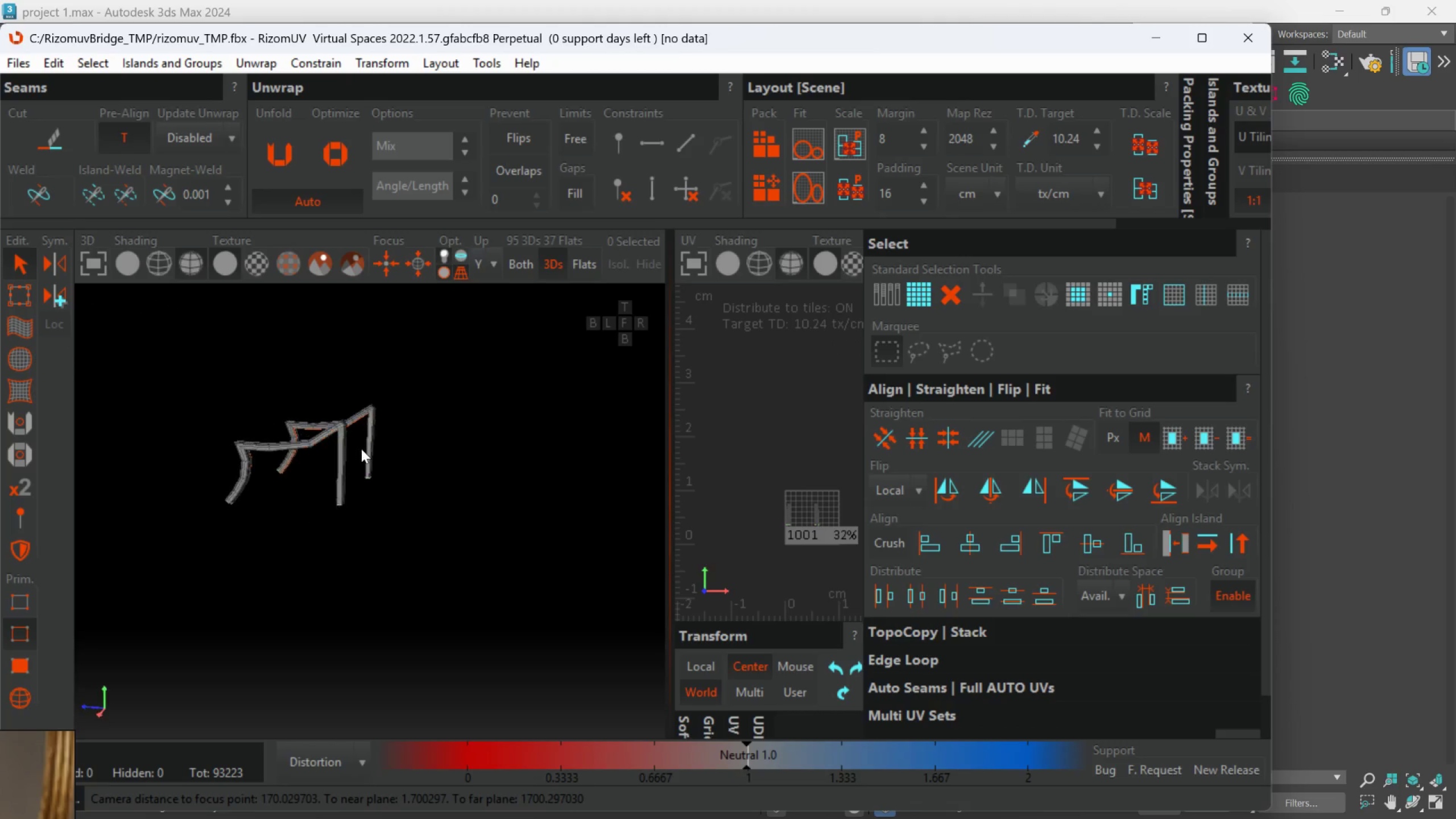 
key(Alt+AltLeft)
 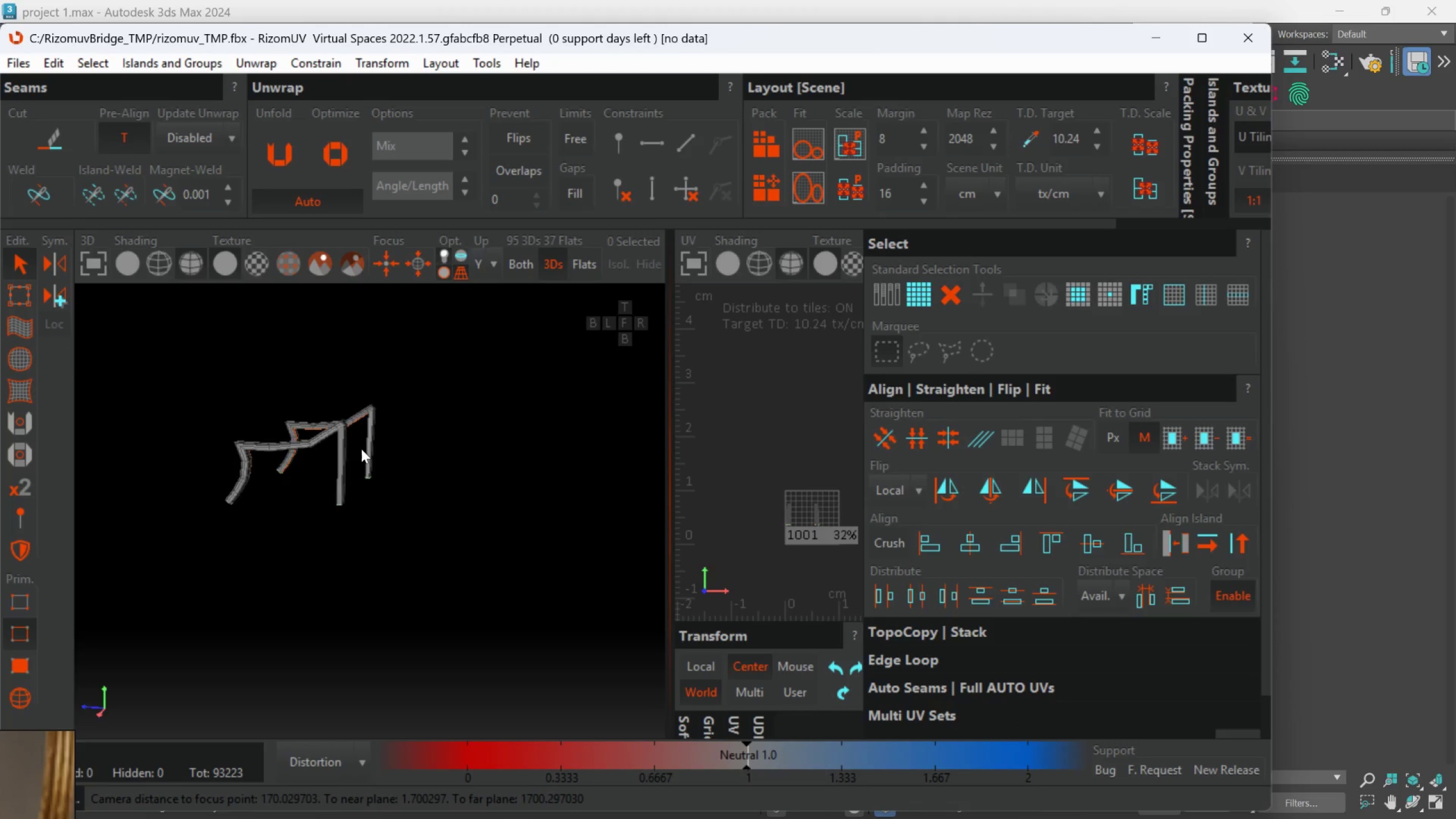 
key(Alt+AltLeft)
 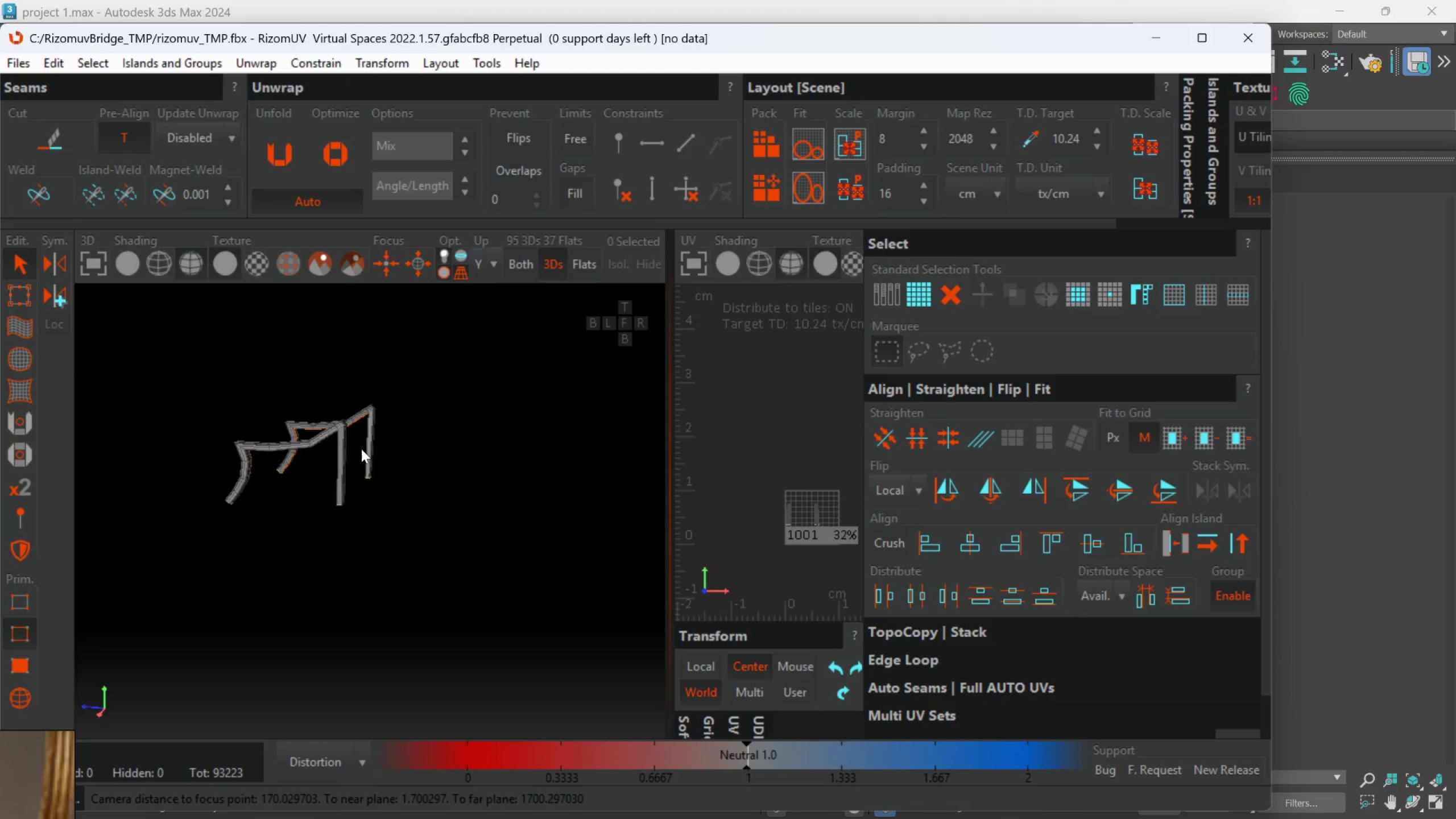 
key(Alt+AltLeft)
 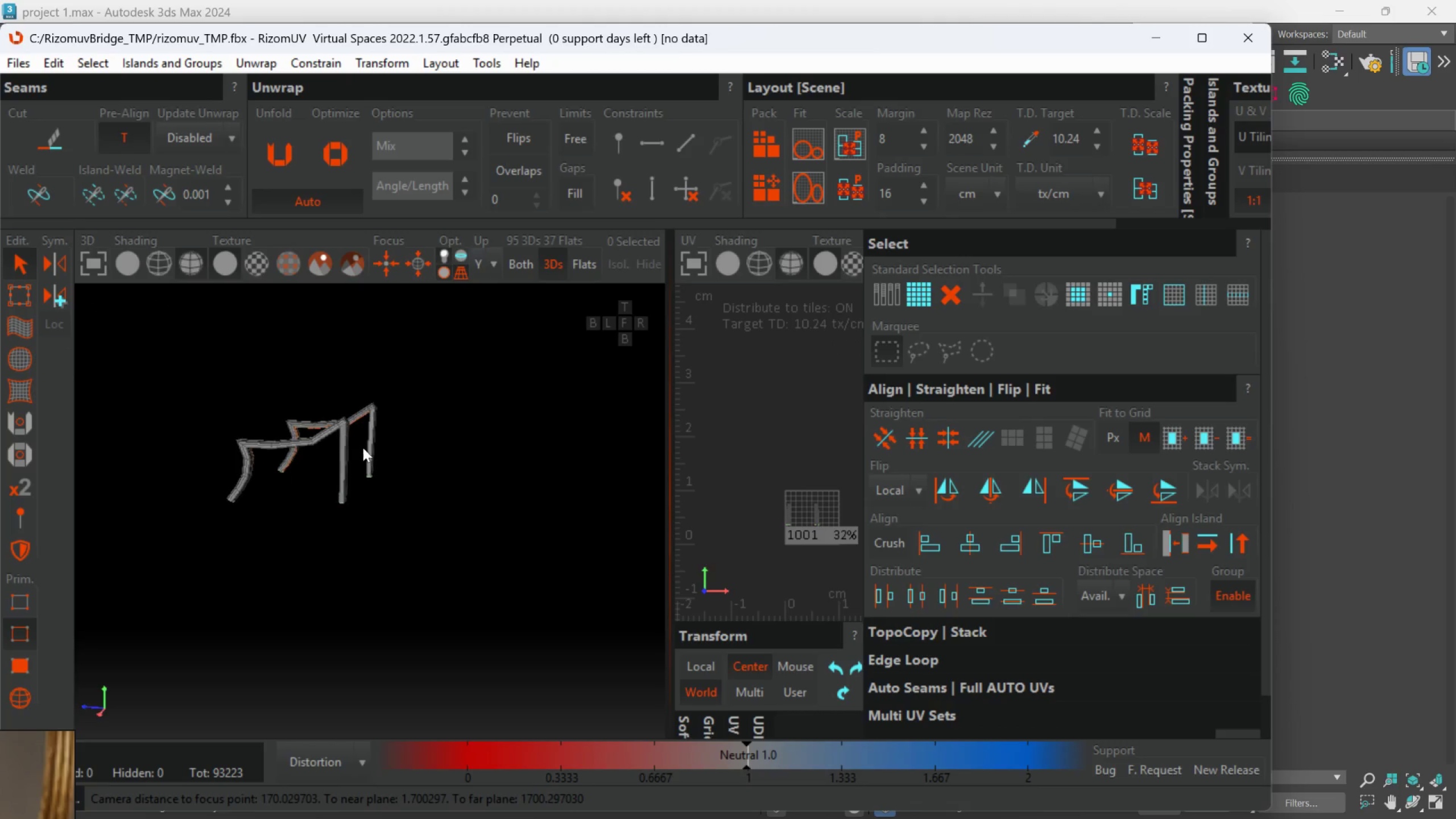 
key(Alt+AltLeft)
 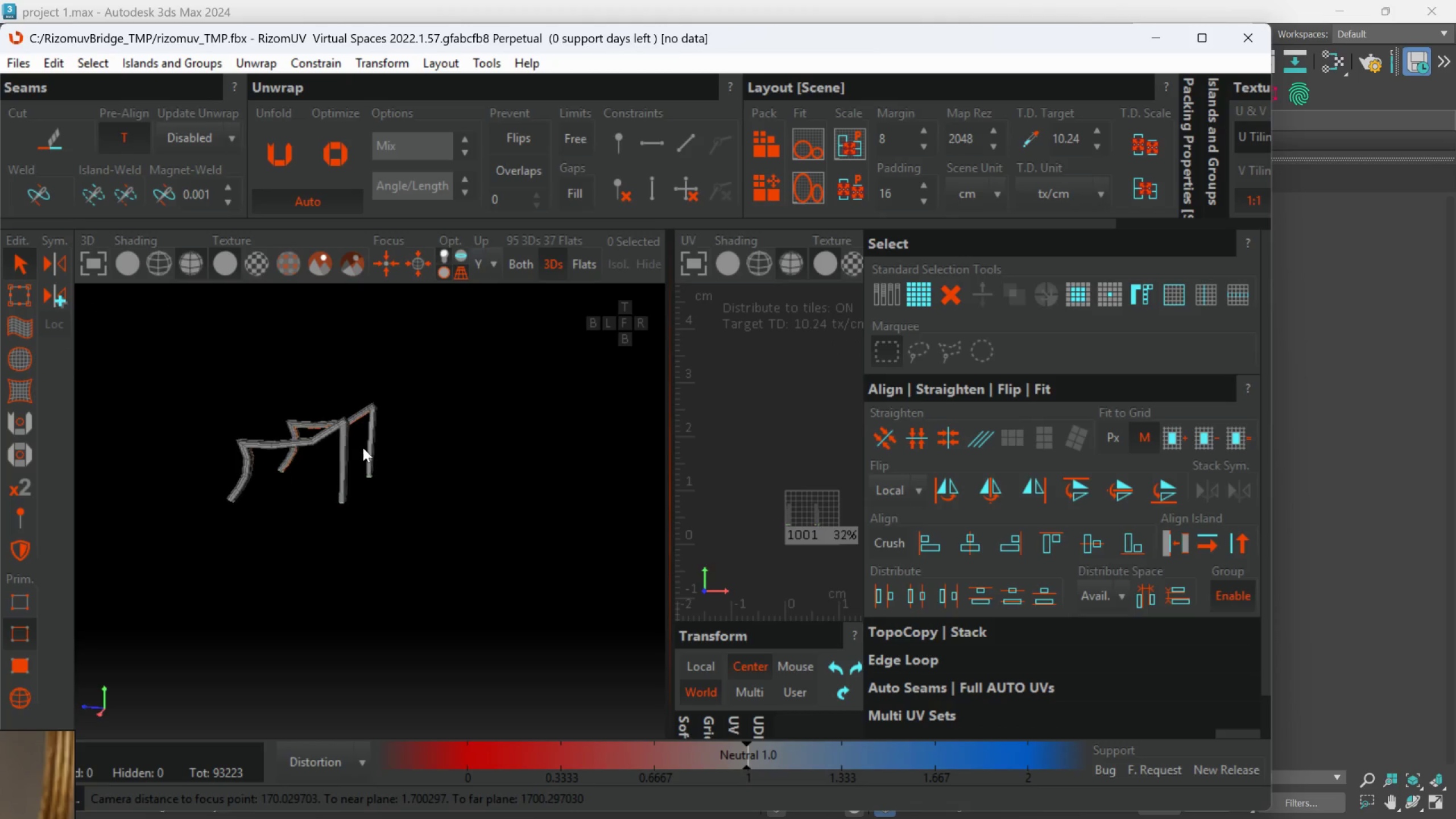 
key(Alt+AltLeft)
 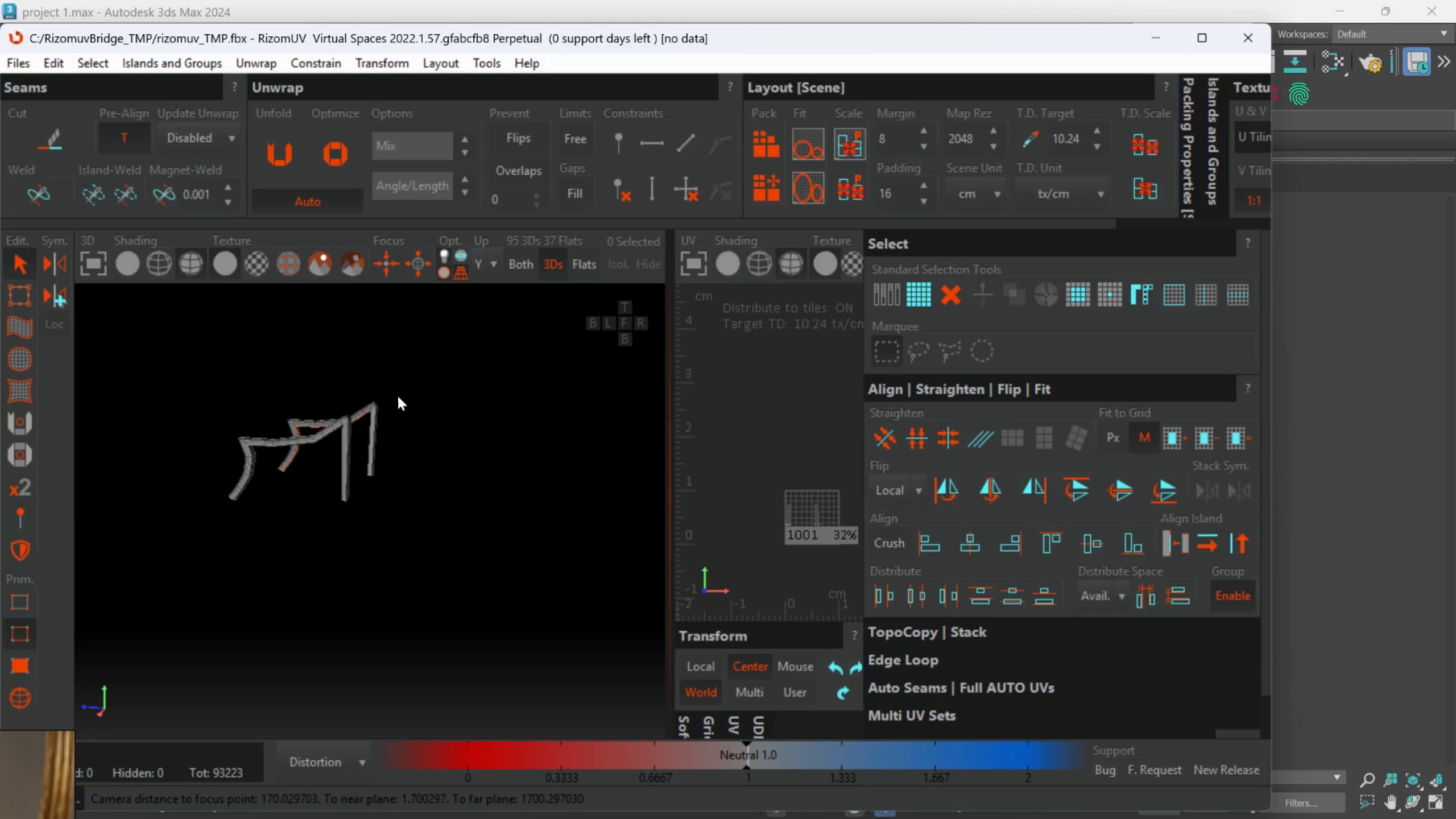 
scroll: coordinate [294, 489], scroll_direction: down, amount: 1.0
 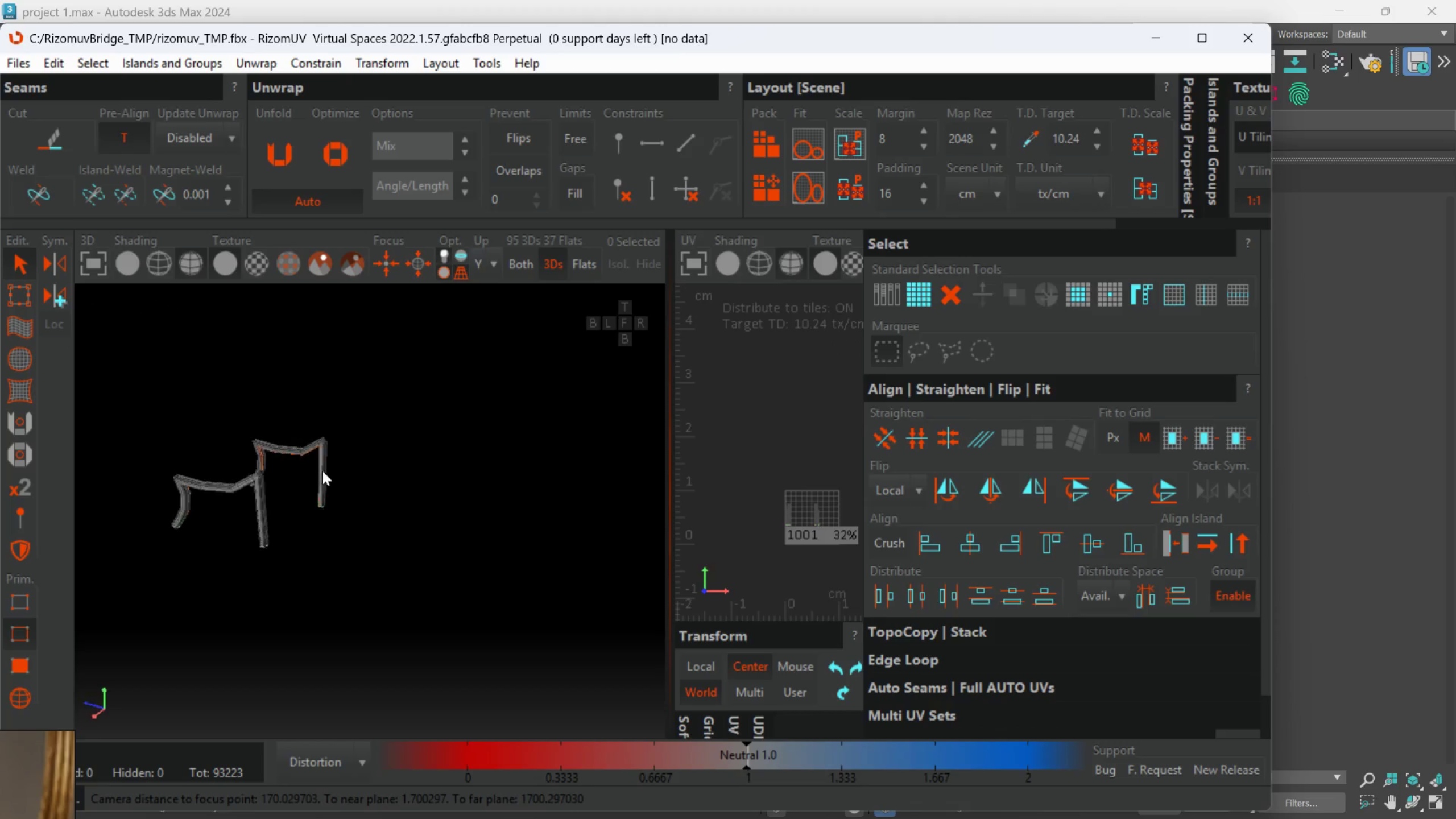 
scroll: coordinate [398, 395], scroll_direction: up, amount: 2.0
 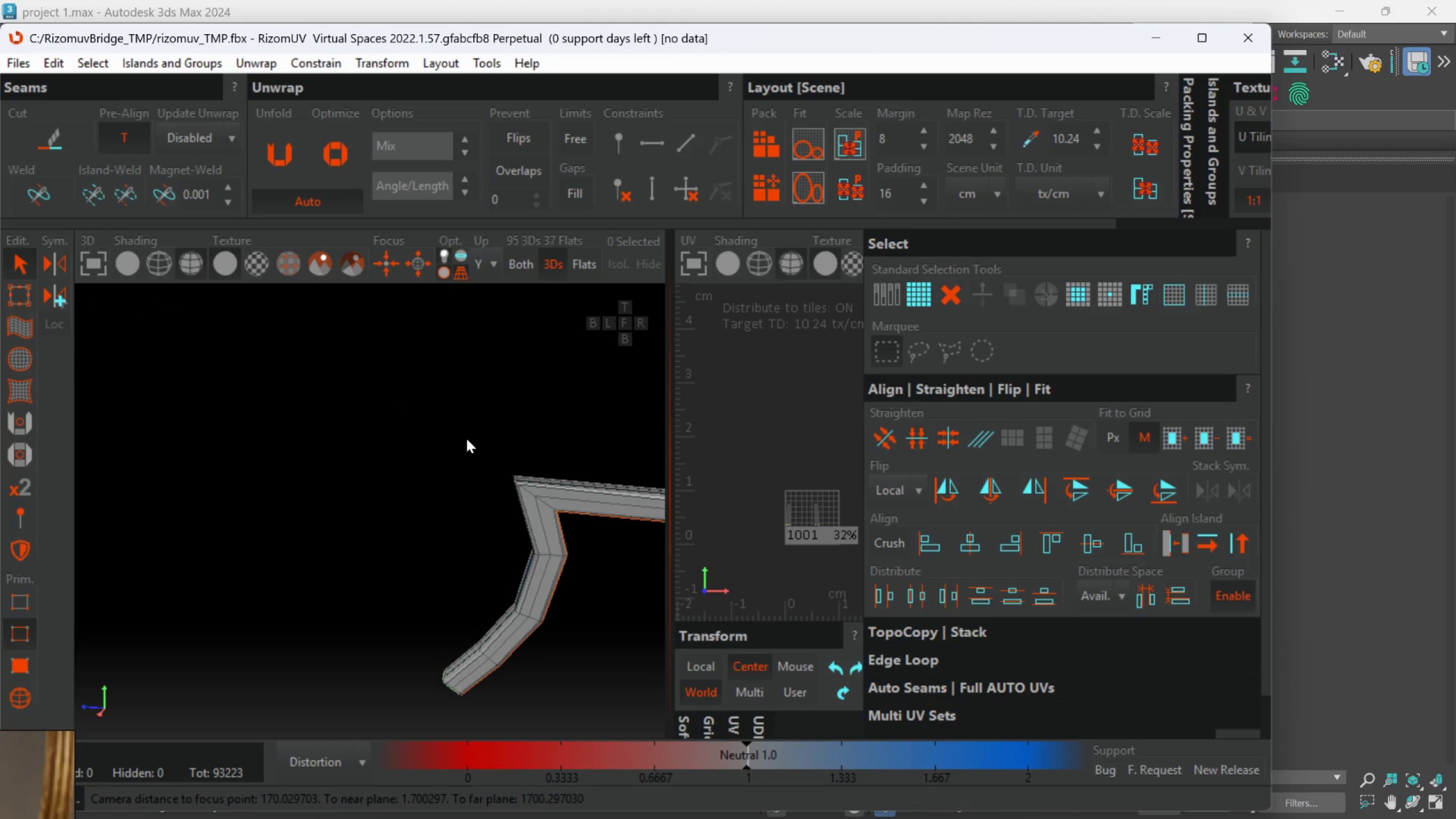 
scroll: coordinate [444, 478], scroll_direction: down, amount: 3.0
 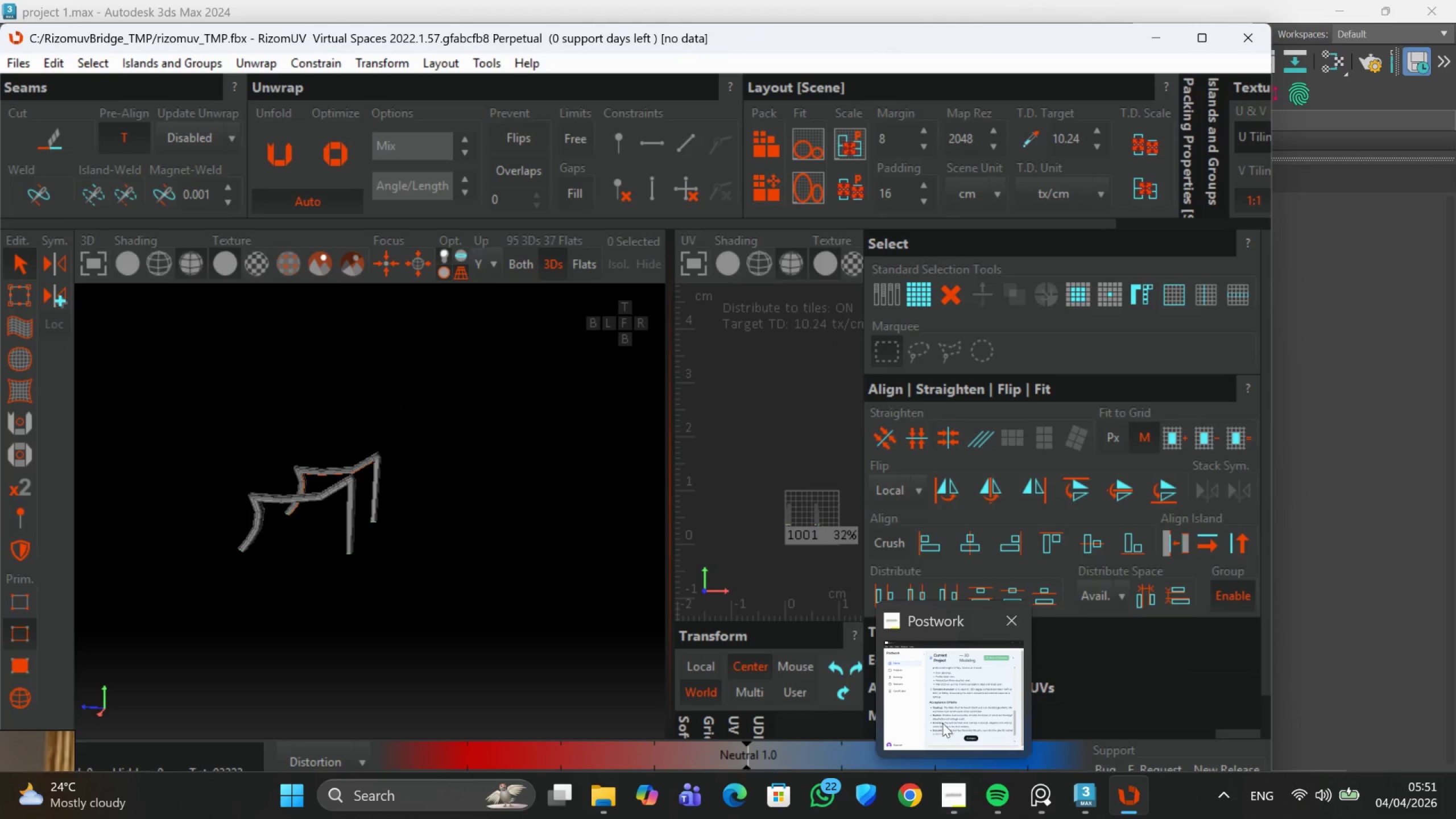 
left_click([941, 715])